 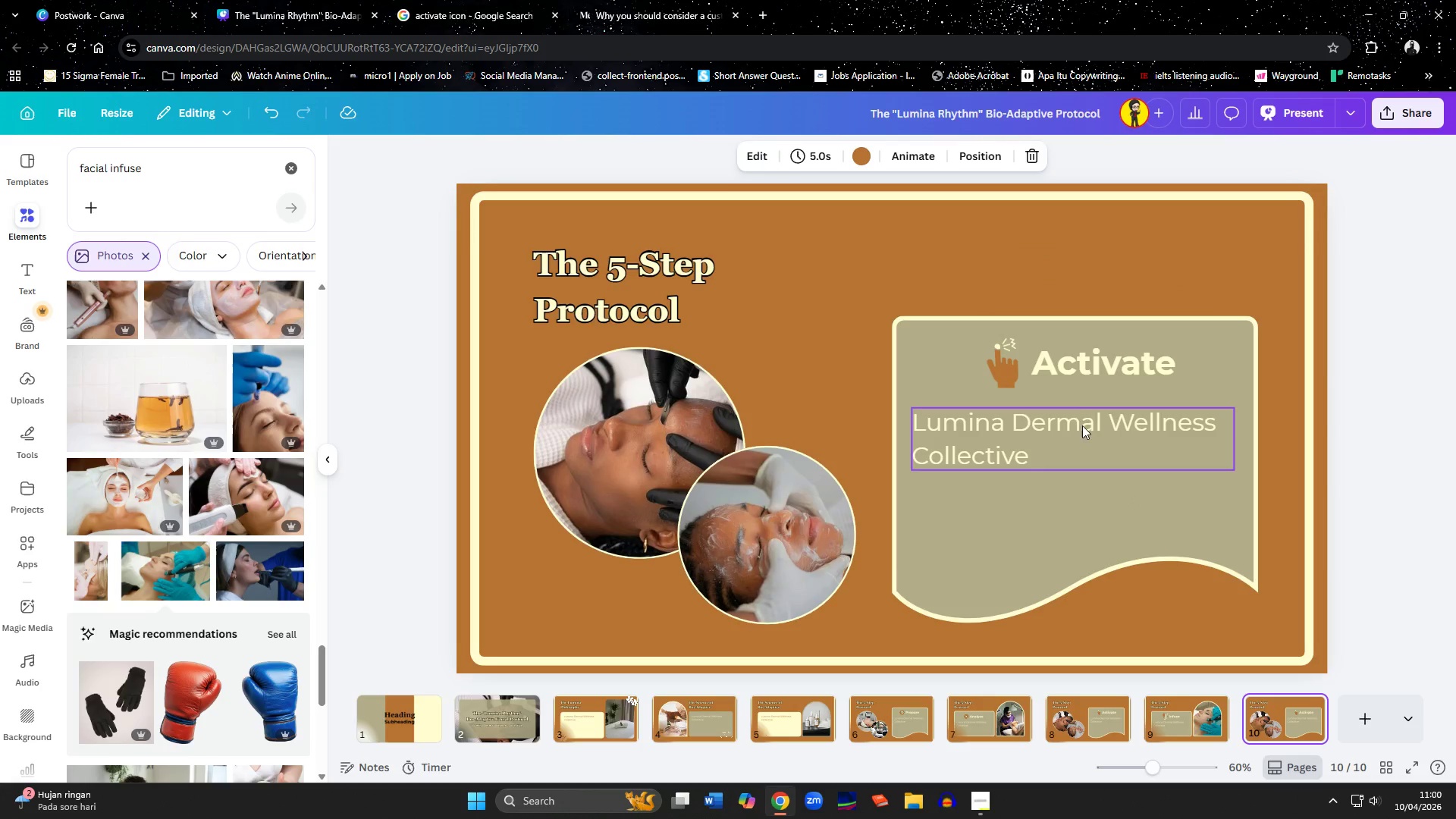 
double_click([1086, 372])
 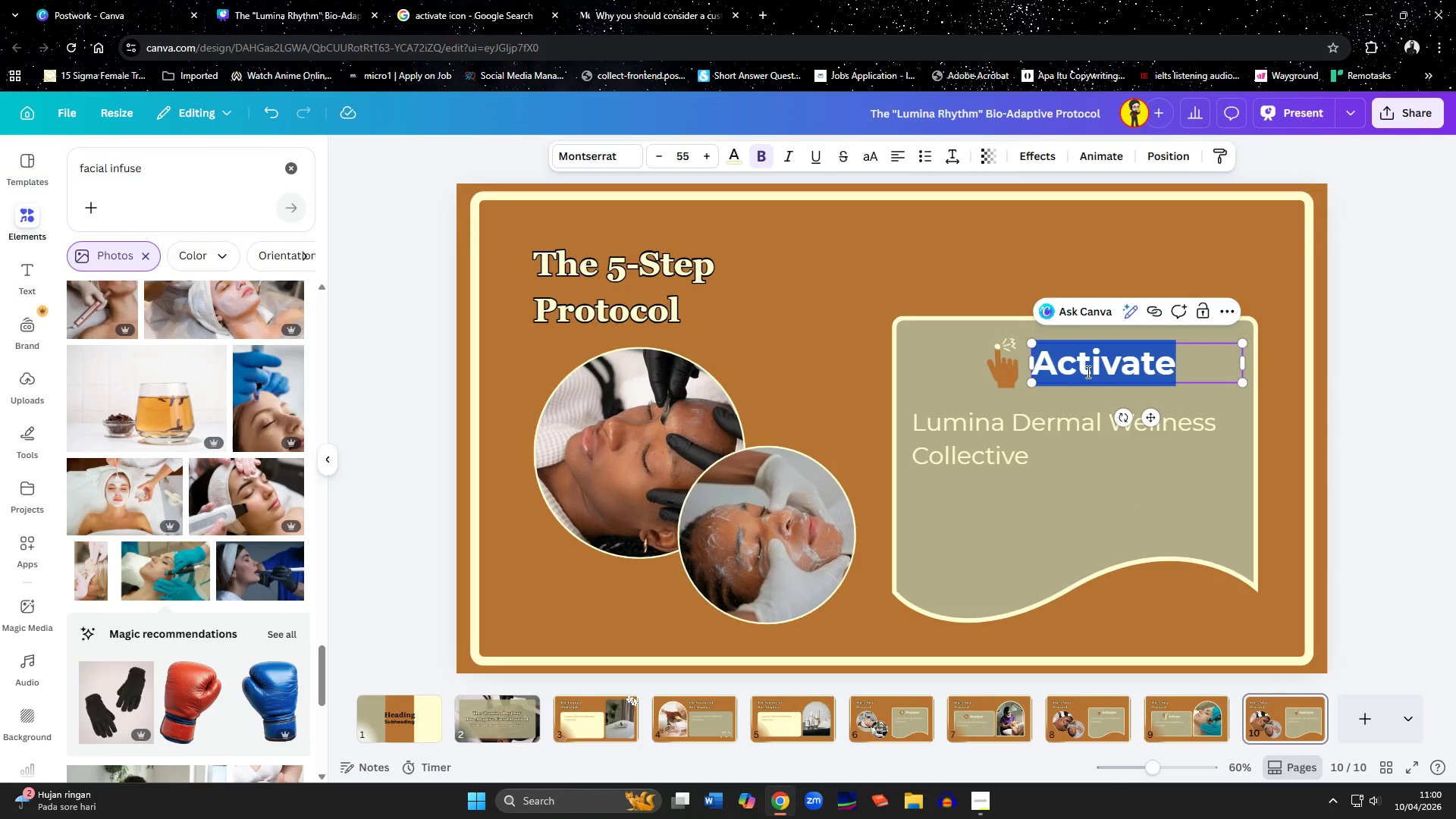 
type(Shil)
key(Backspace)
type(els)
key(Backspace)
type(d)
 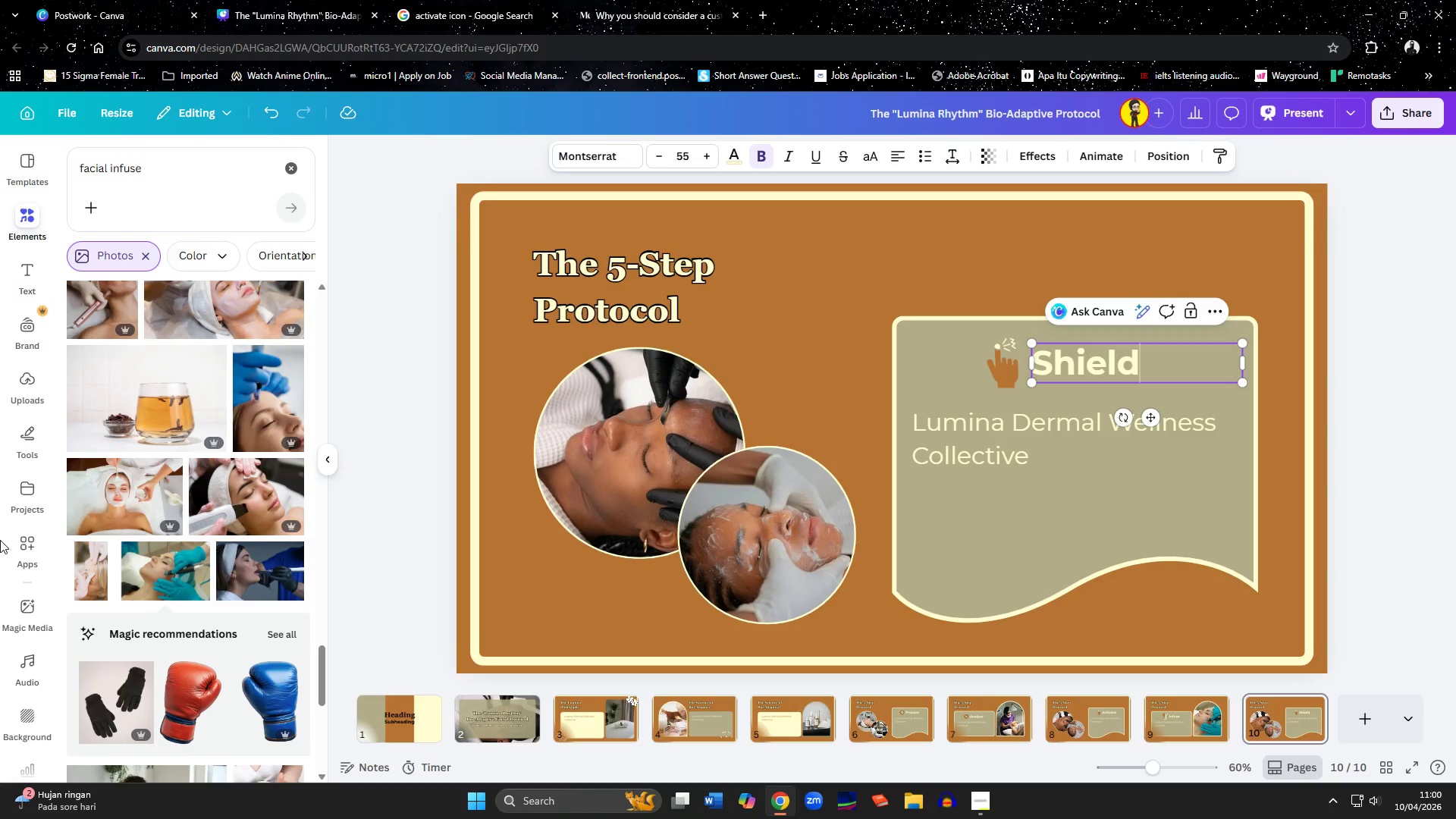 
scroll: coordinate [9, 646], scroll_direction: down, amount: 3.0
 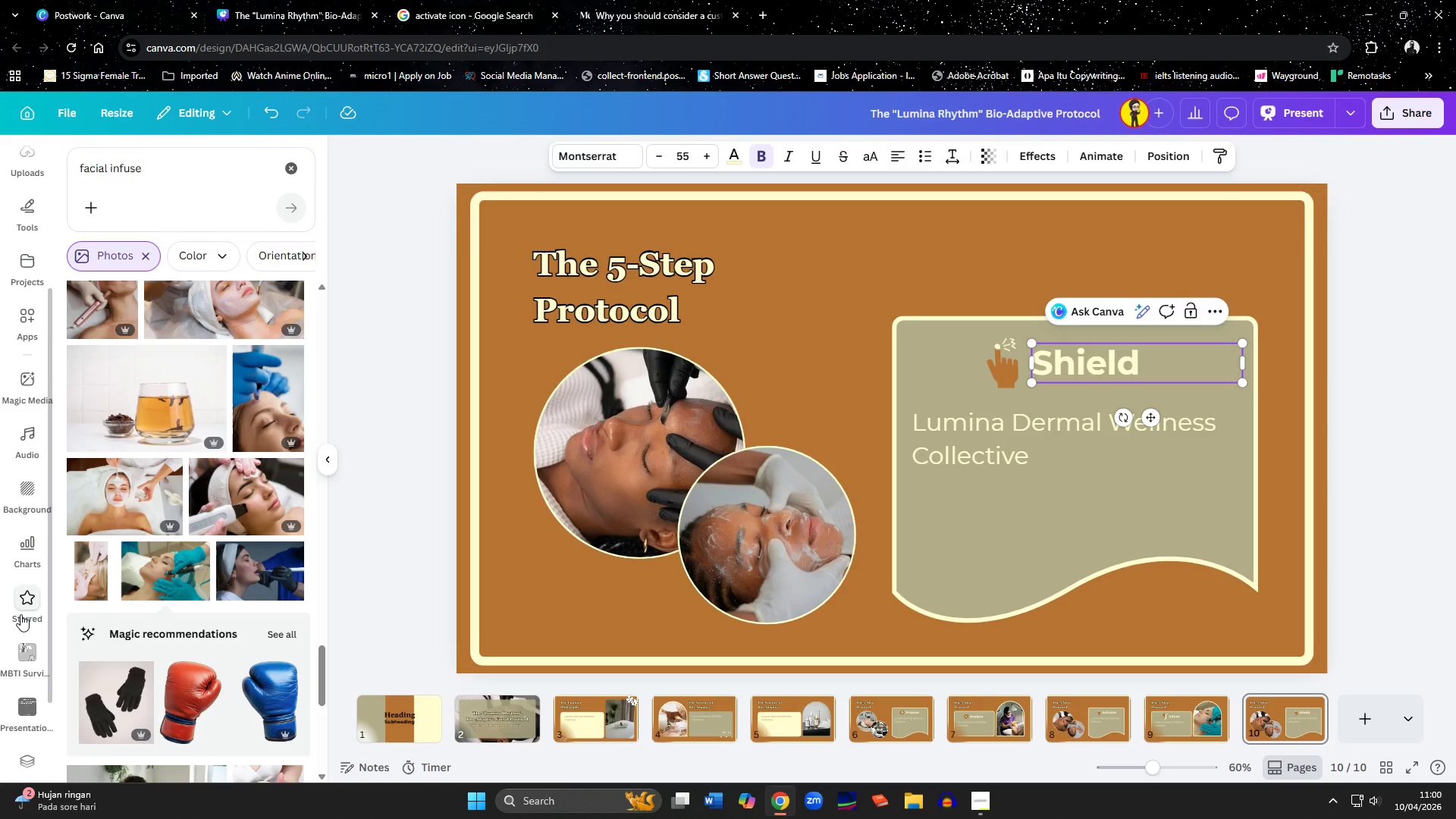 
left_click([20, 614])
 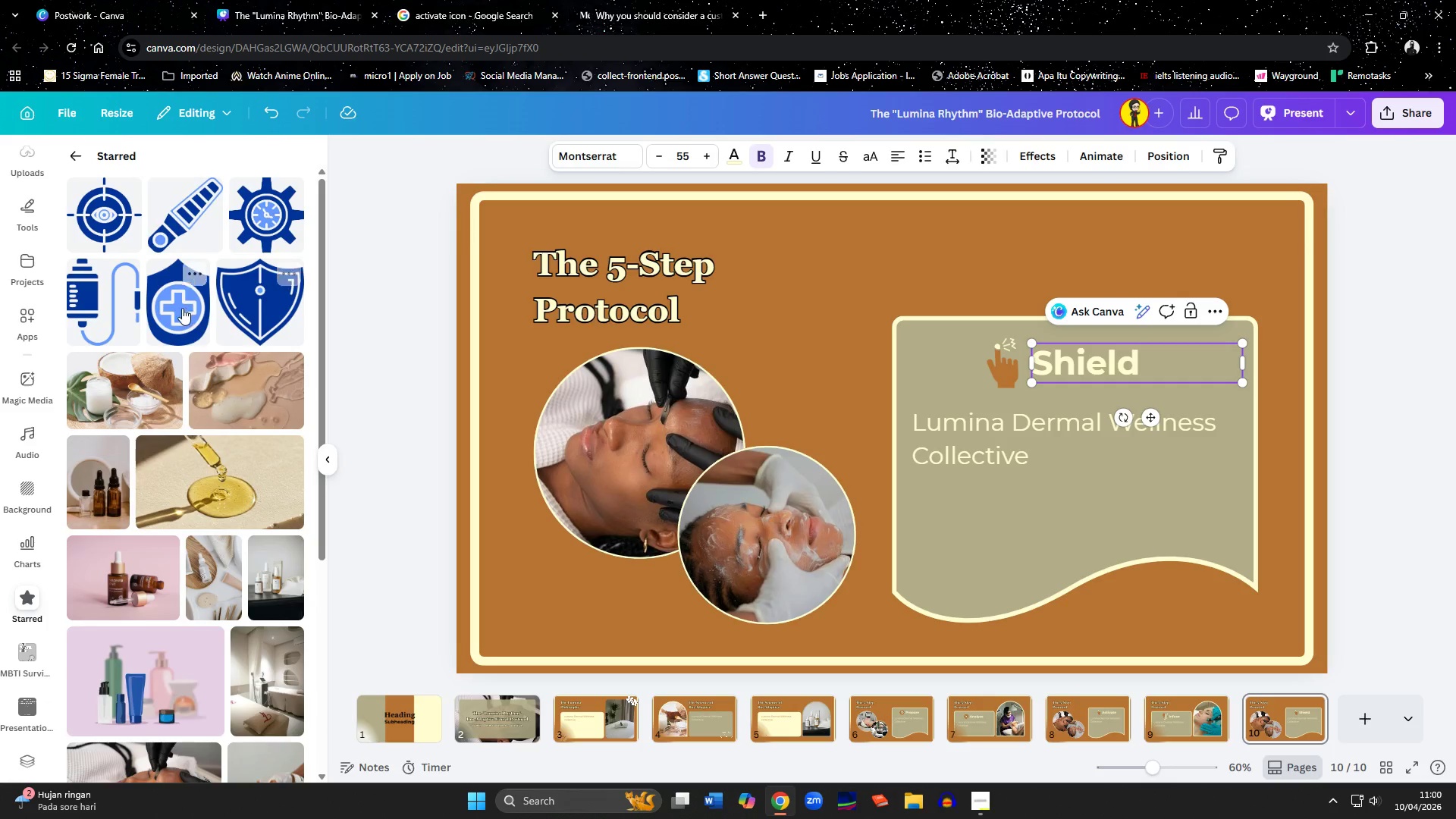 
left_click_drag(start_coordinate=[182, 308], to_coordinate=[921, 342])
 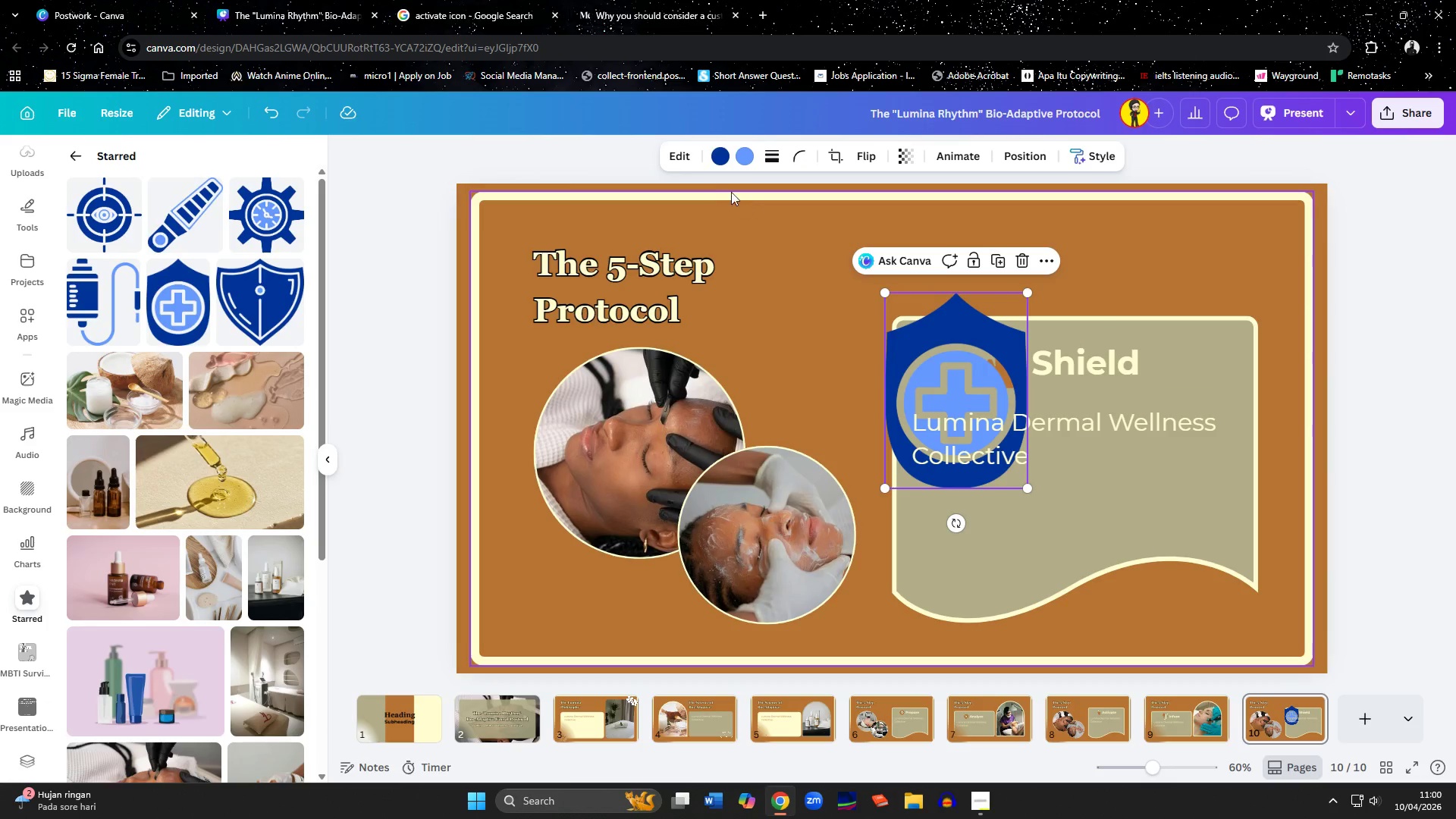 
left_click([712, 159])
 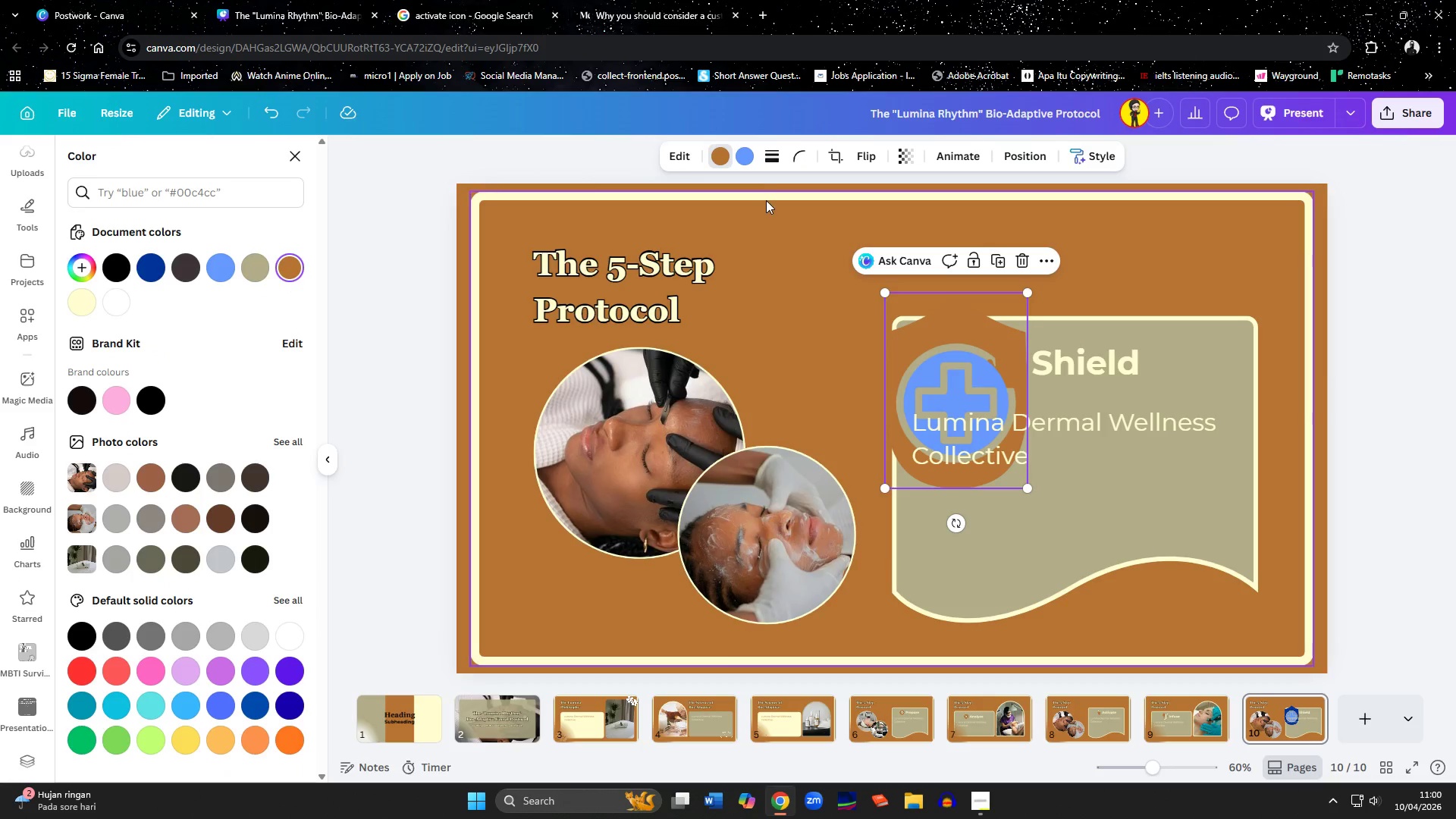 
left_click([748, 158])
 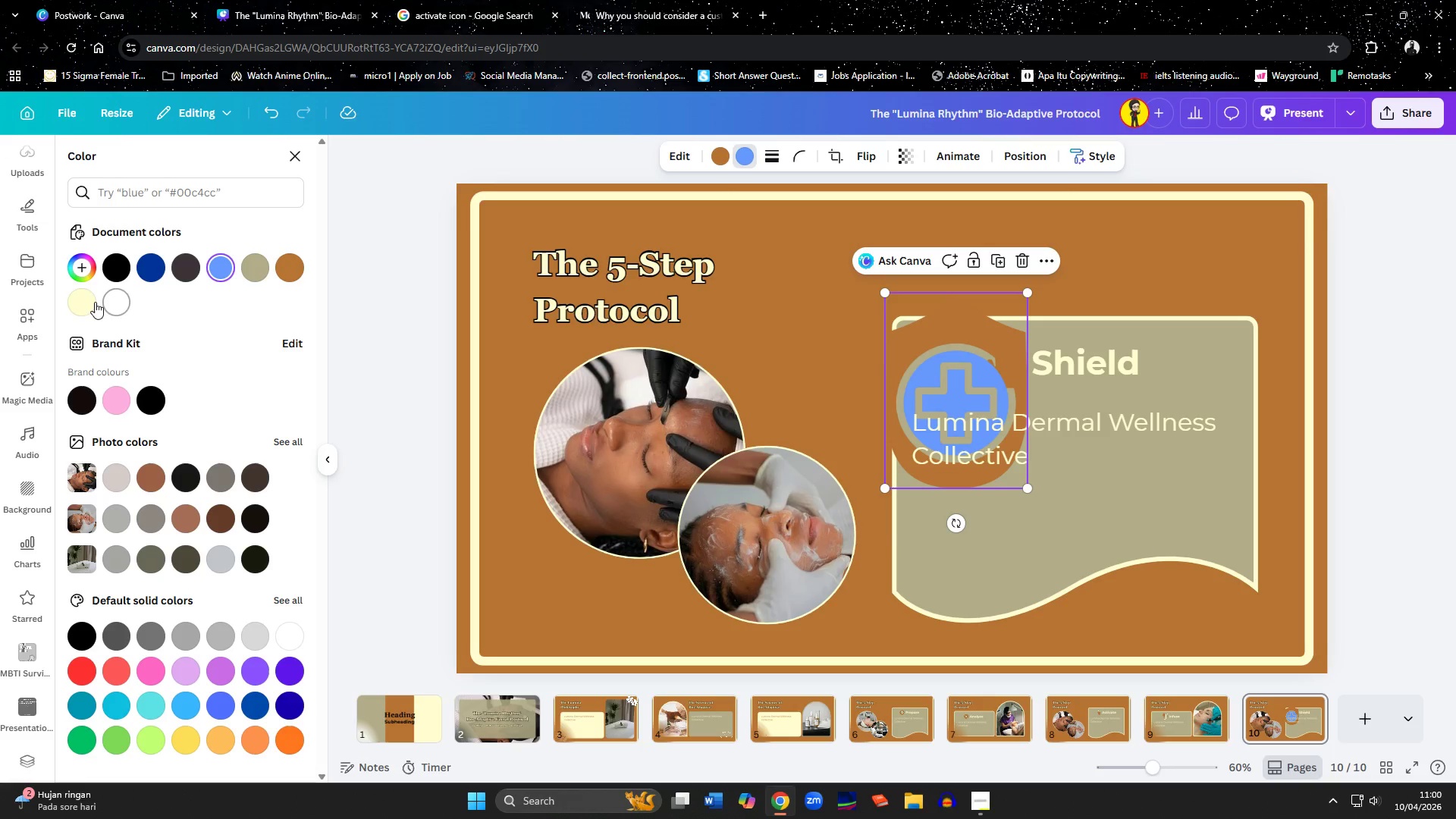 
left_click([89, 303])
 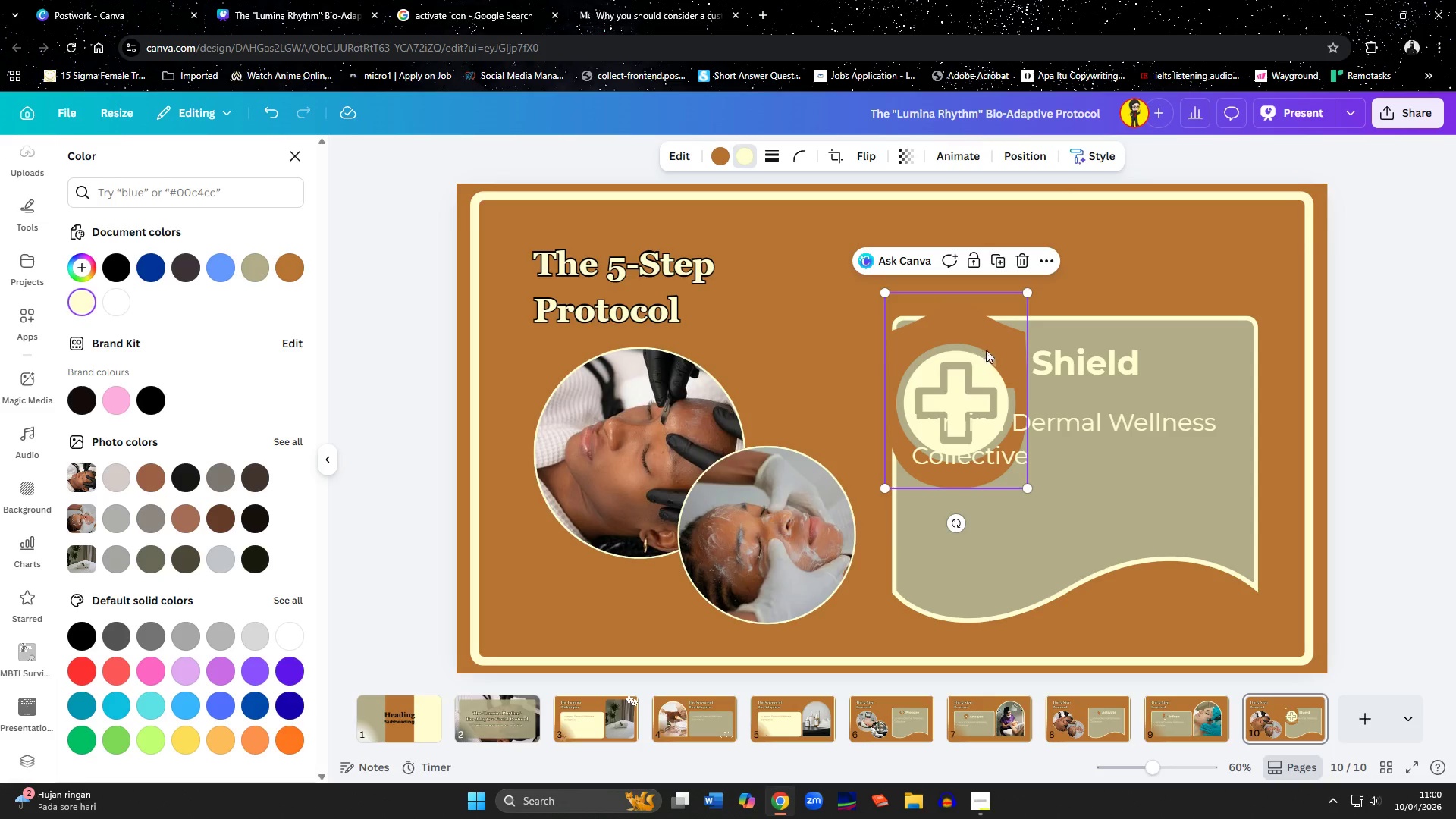 
left_click_drag(start_coordinate=[996, 351], to_coordinate=[1031, 383])
 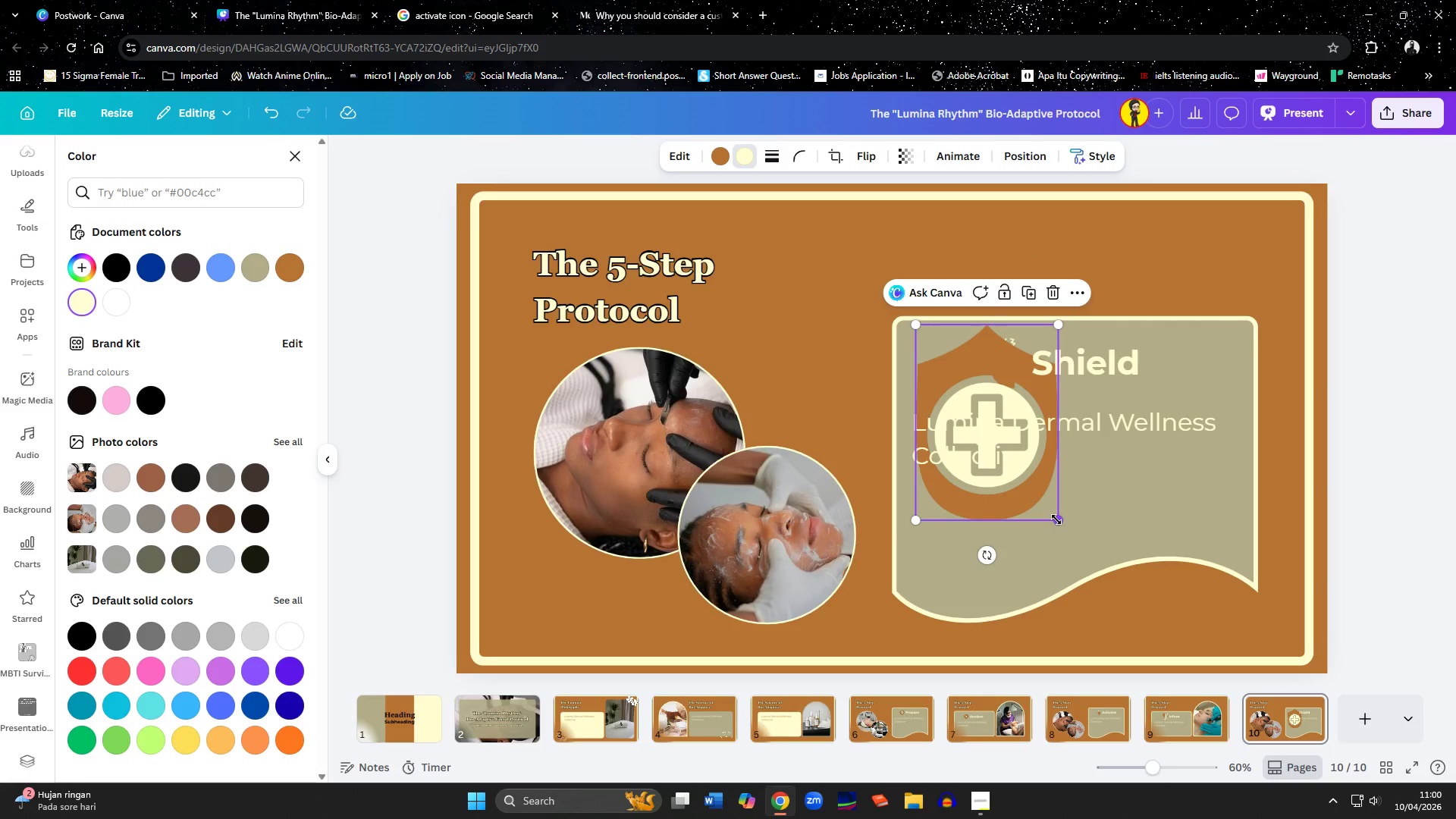 
left_click_drag(start_coordinate=[1056, 519], to_coordinate=[965, 404])
 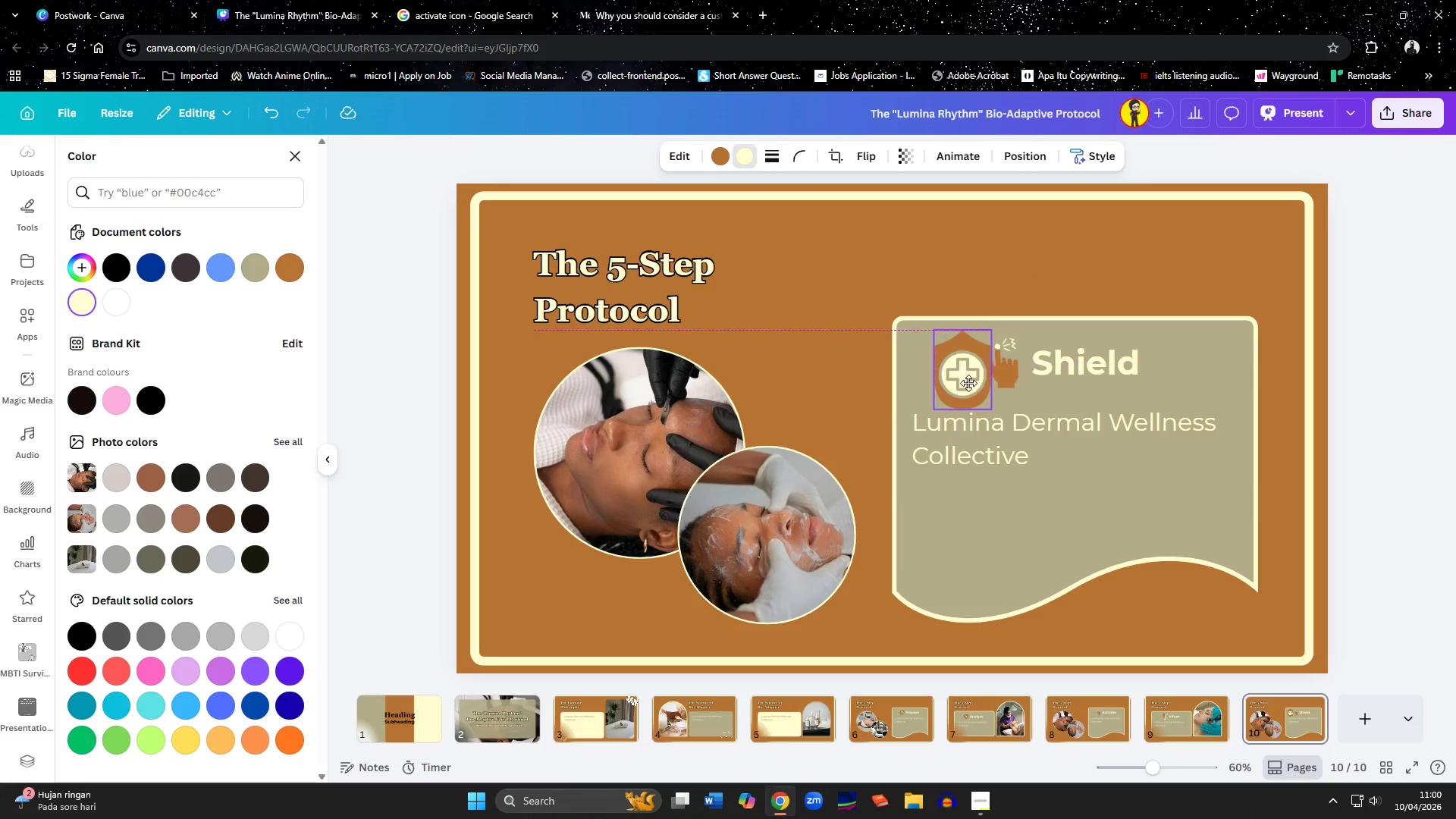 
left_click_drag(start_coordinate=[939, 373], to_coordinate=[979, 386])
 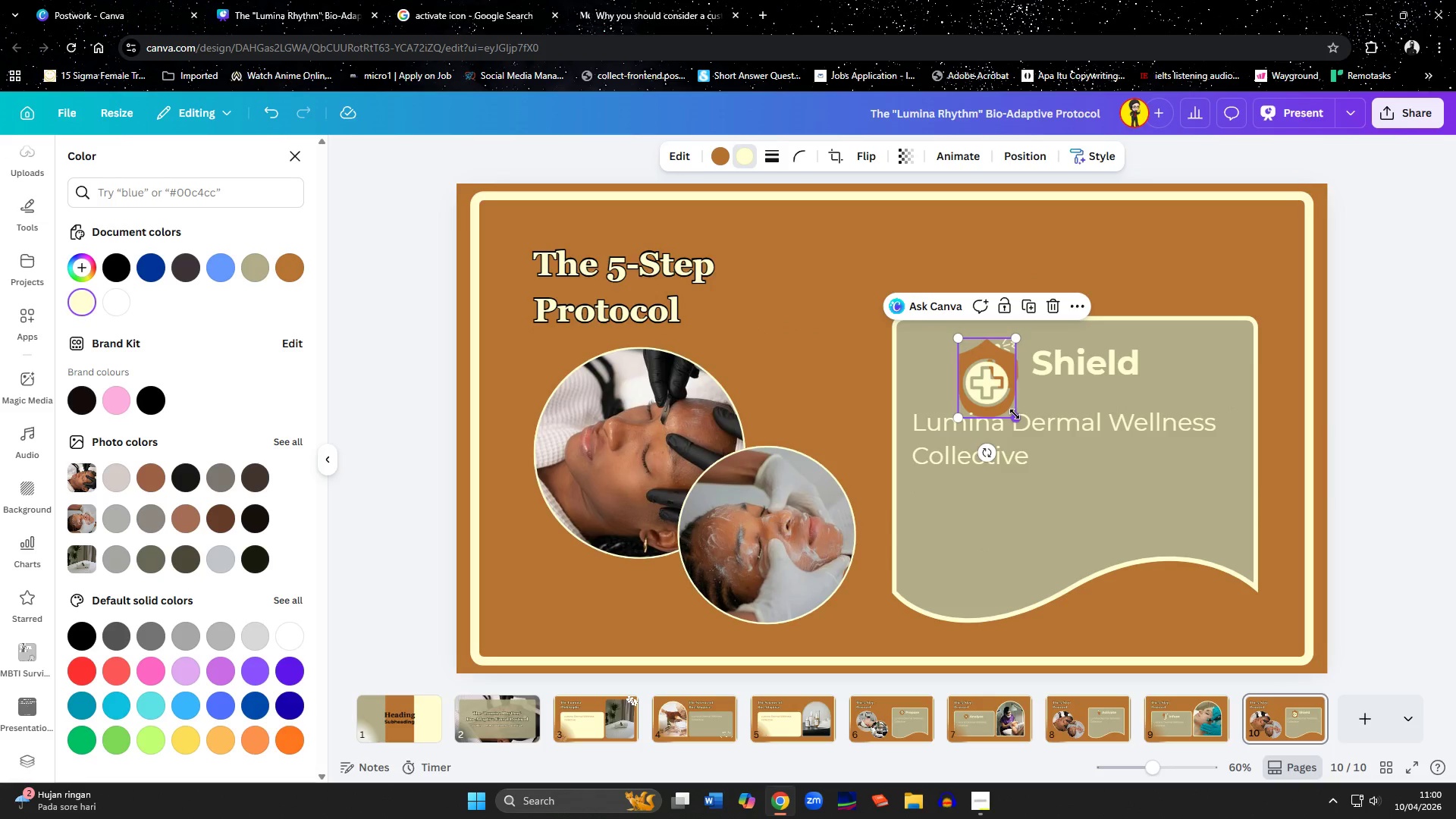 
left_click_drag(start_coordinate=[1015, 414], to_coordinate=[994, 387])
 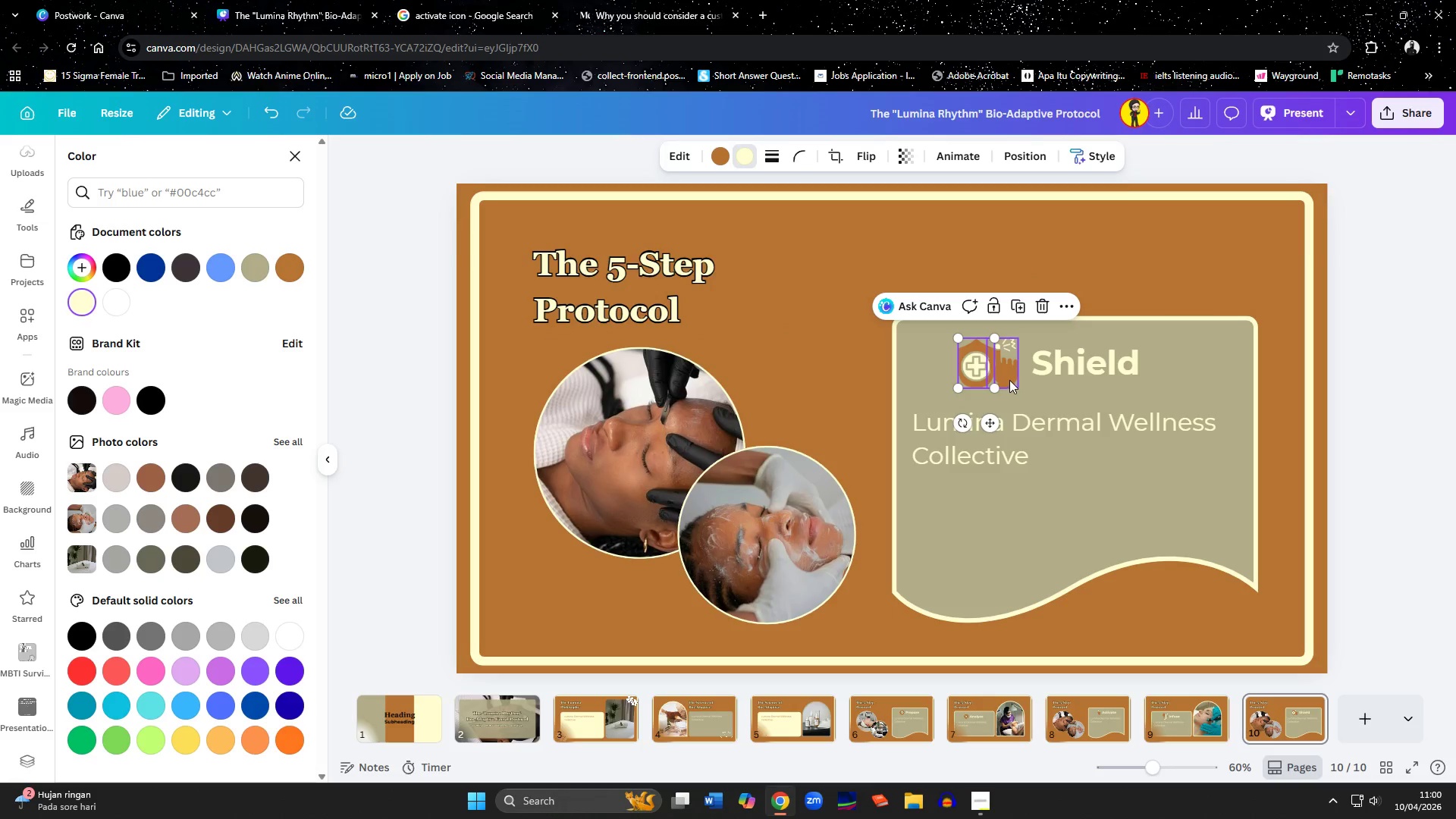 
left_click([994, 387])
 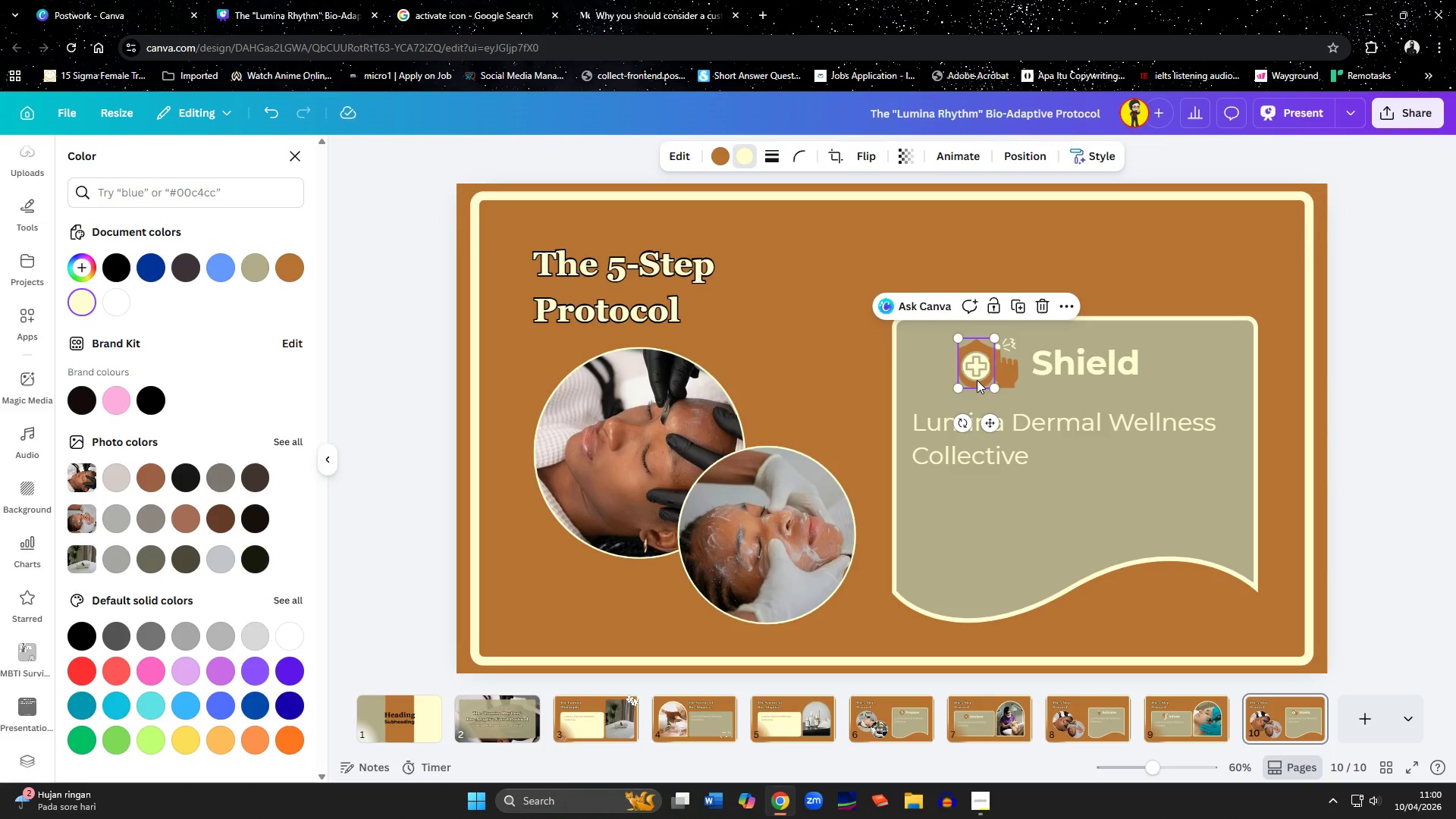 
left_click_drag(start_coordinate=[977, 380], to_coordinate=[1002, 382])
 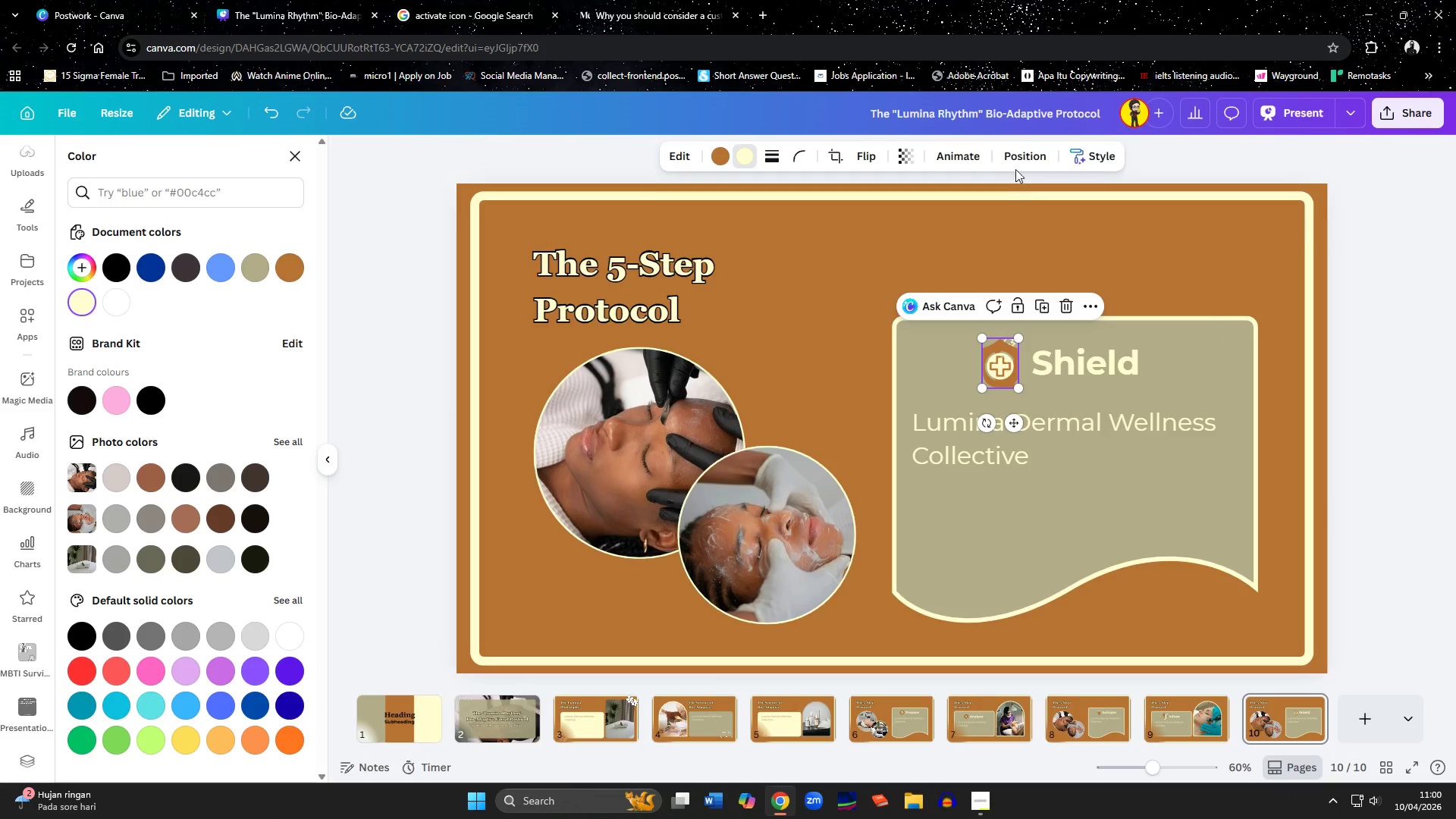 
left_click([1015, 158])
 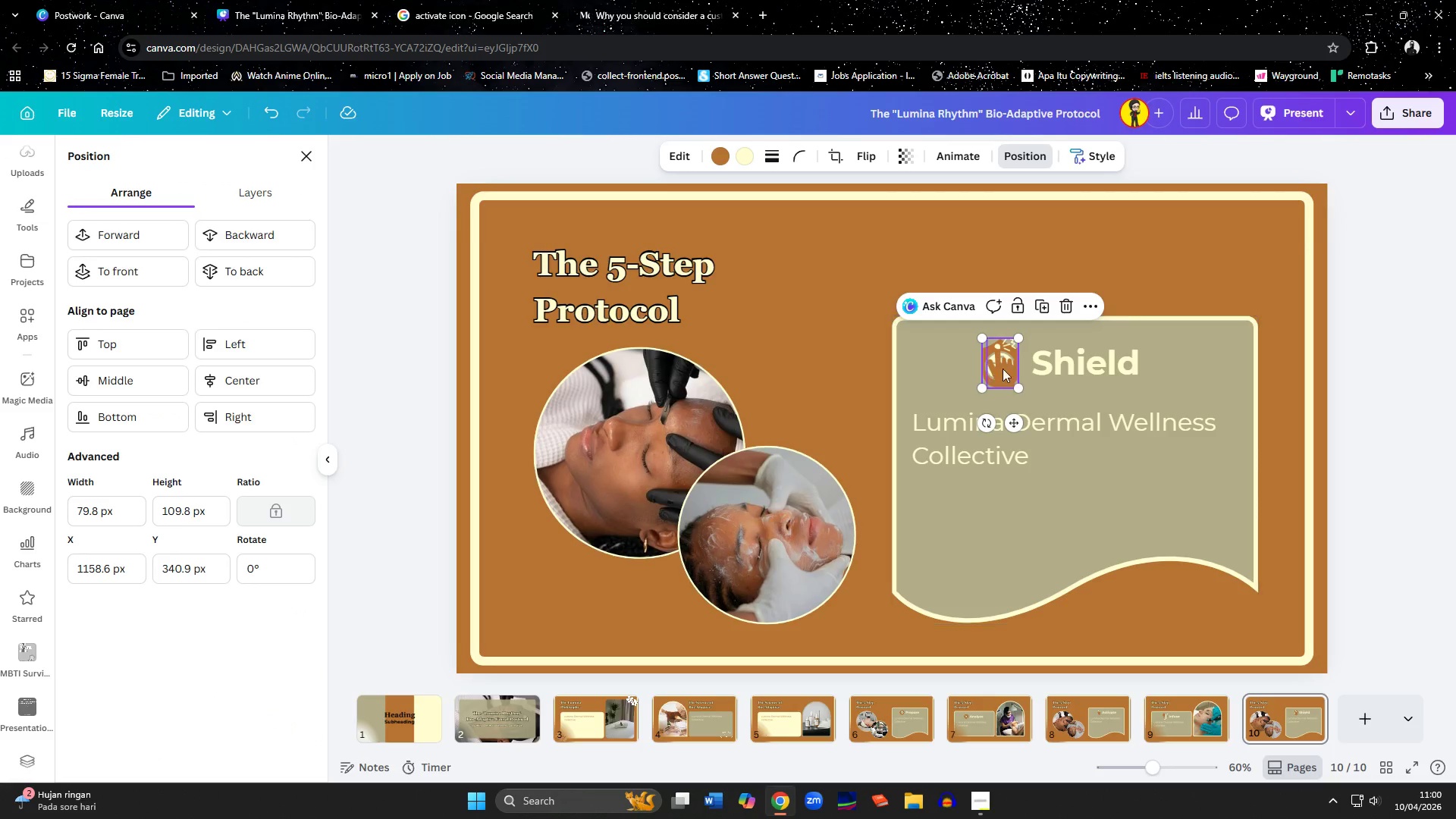 
left_click([1009, 369])
 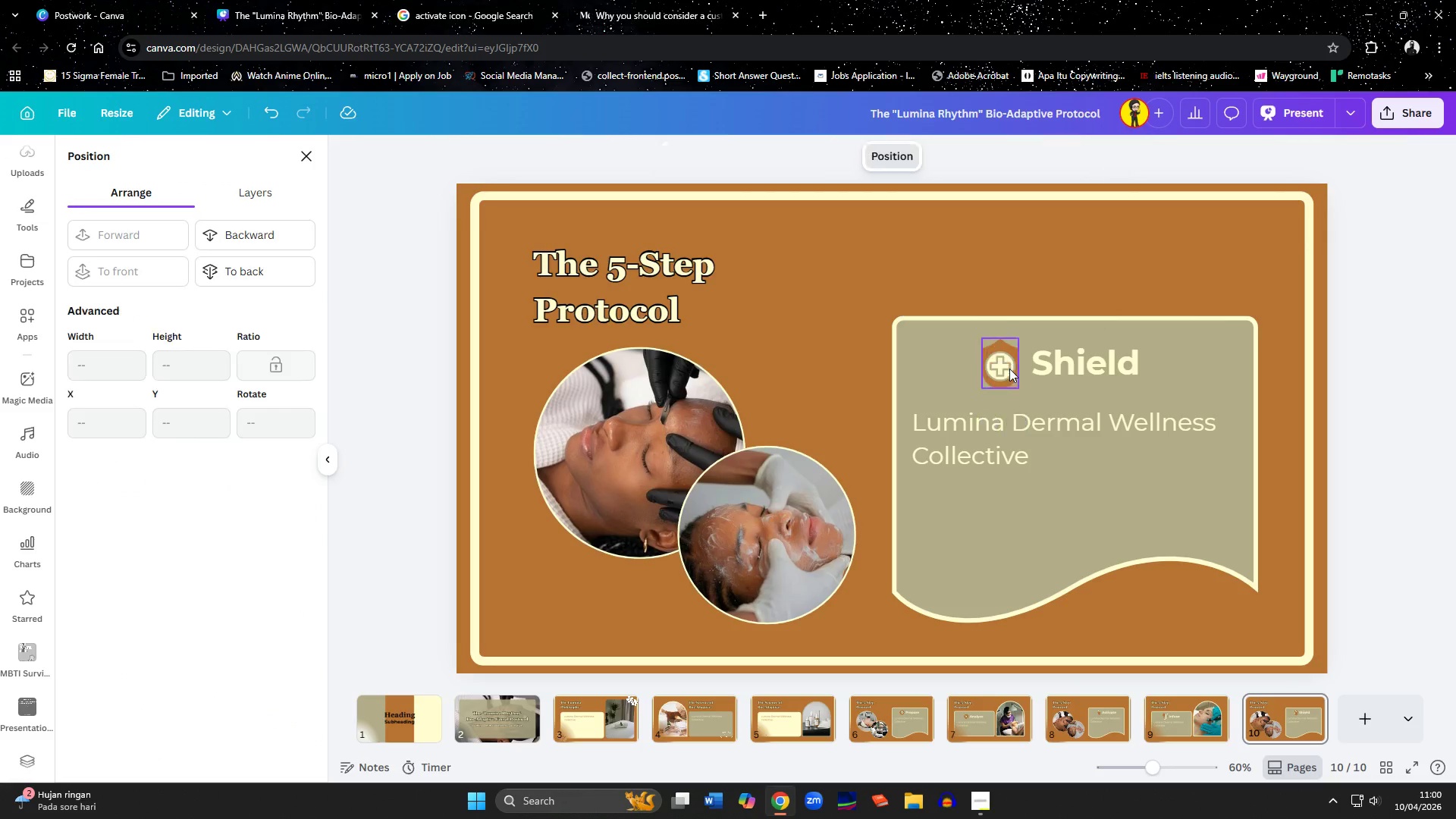 
key(Delete)
 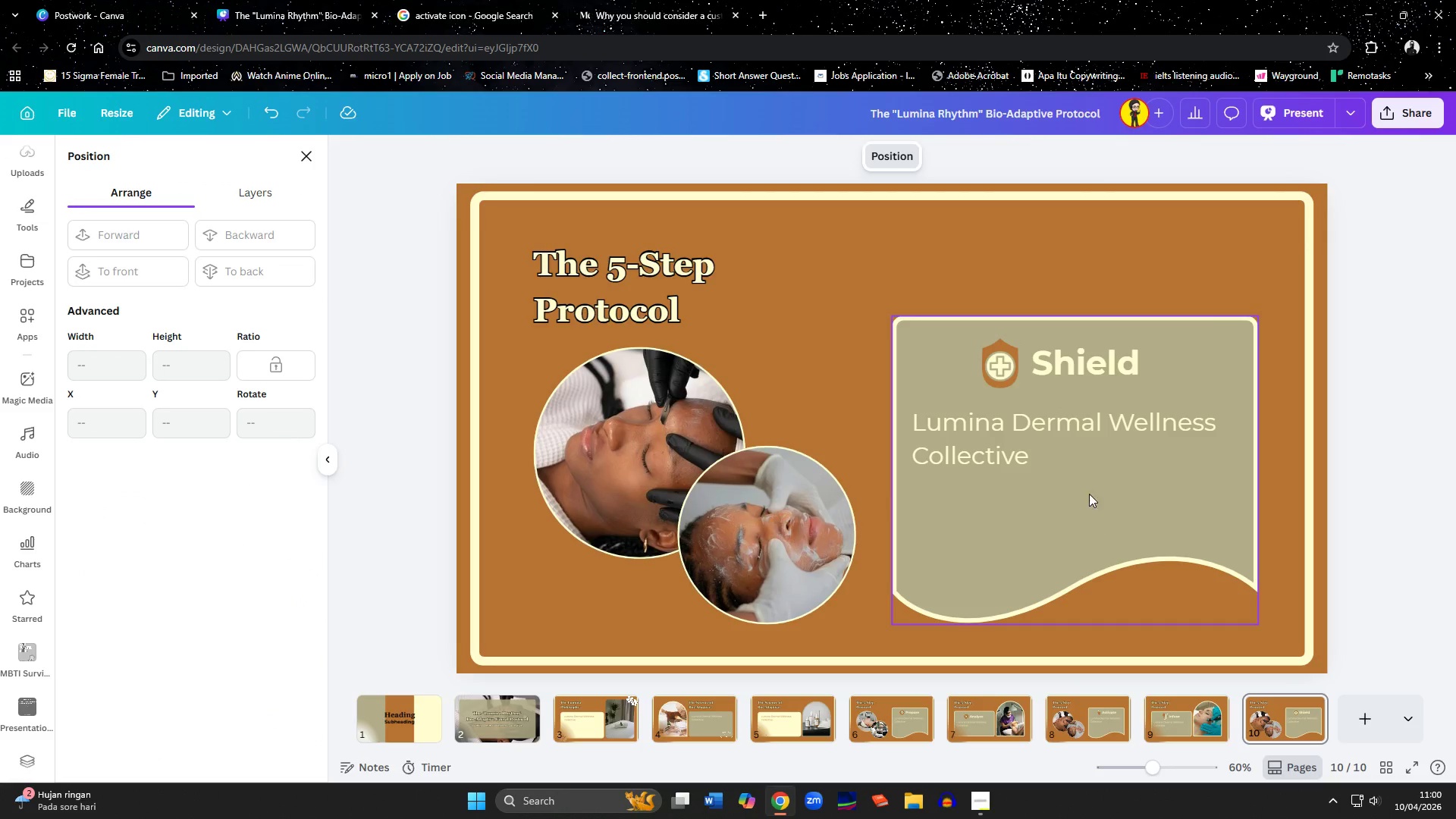 
hold_key(key=ShiftLeft, duration=0.56)
left_click([1023, 363])
 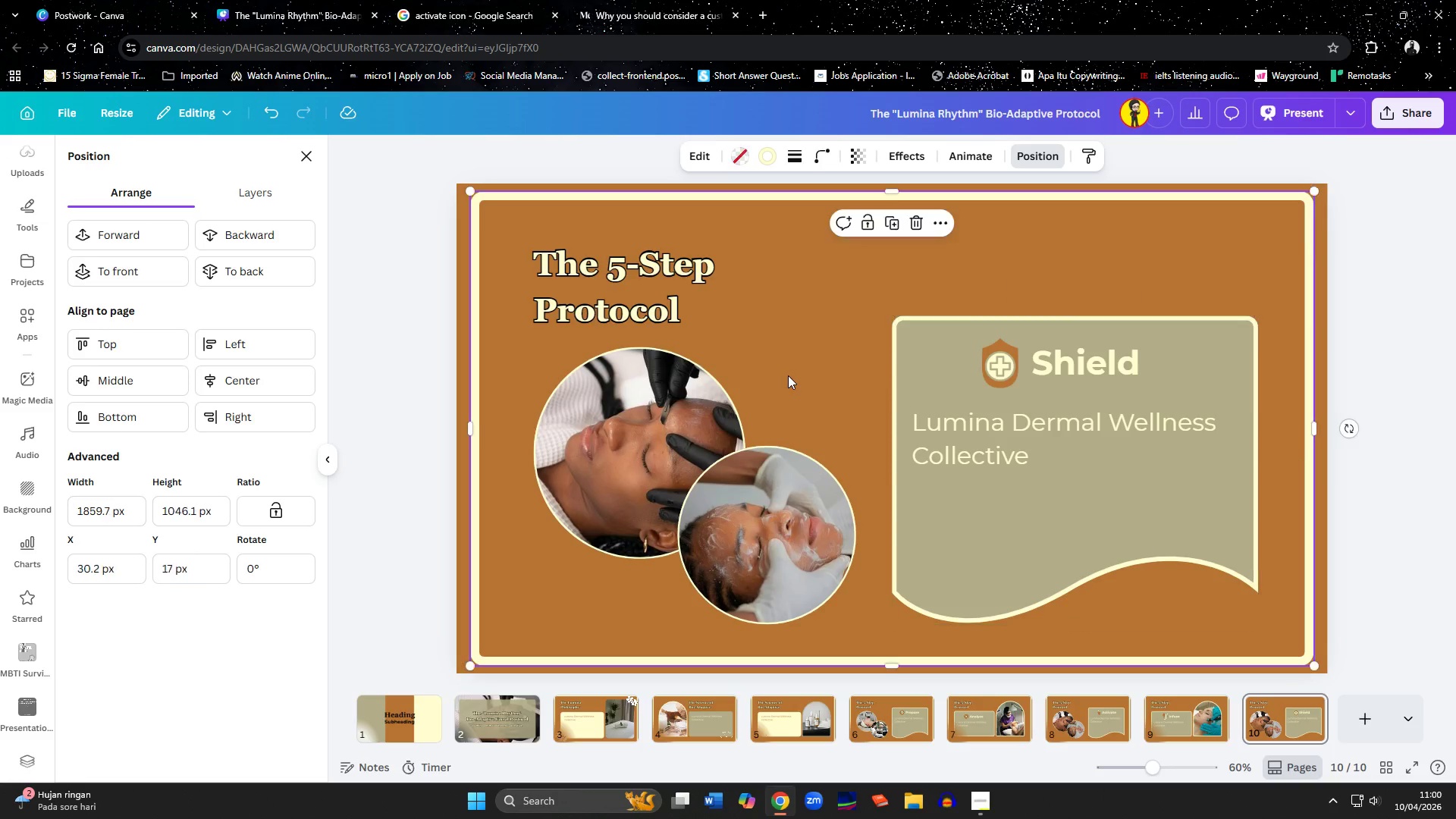 
left_click([788, 375])
 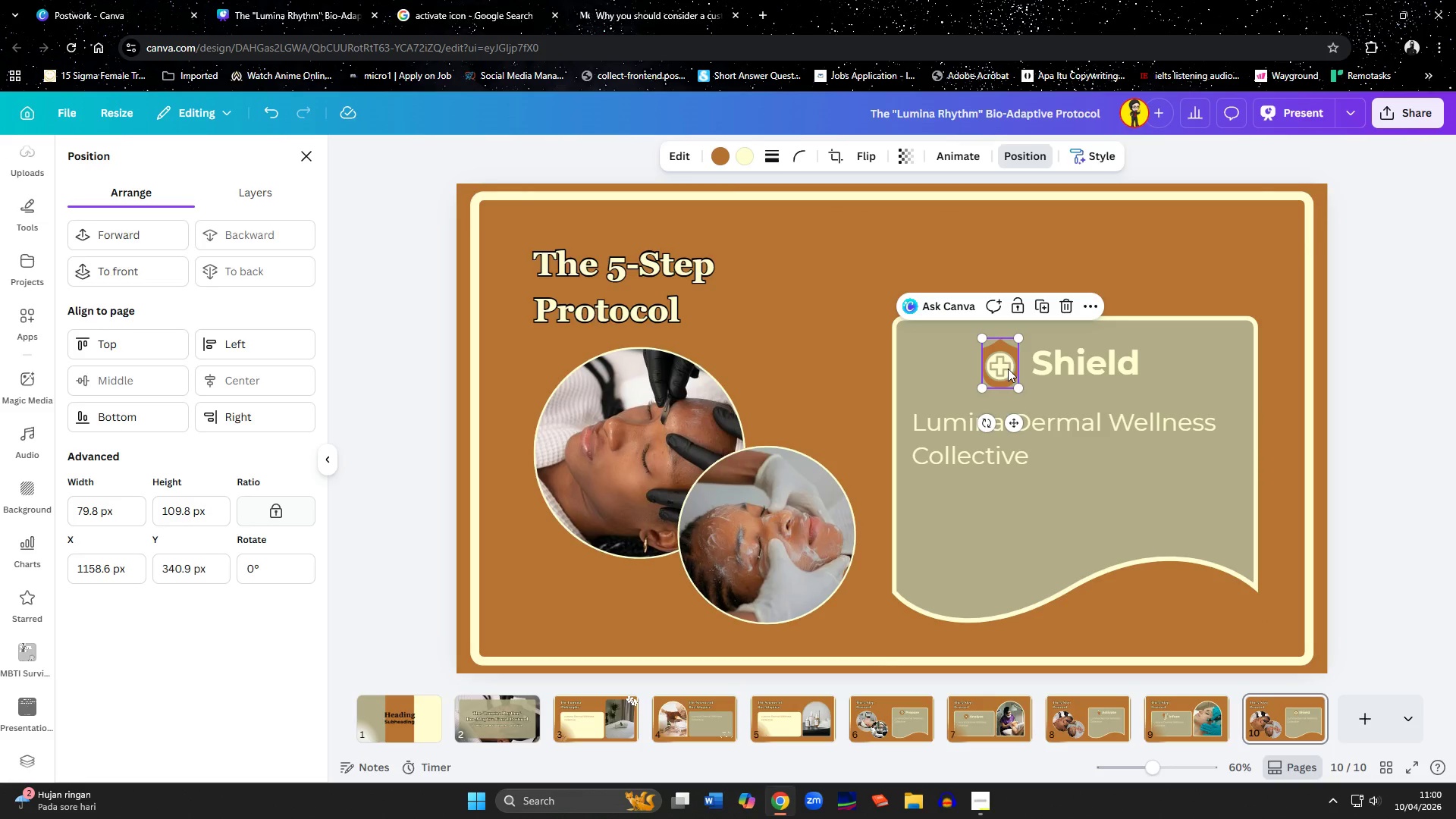 
left_click([1008, 369])
 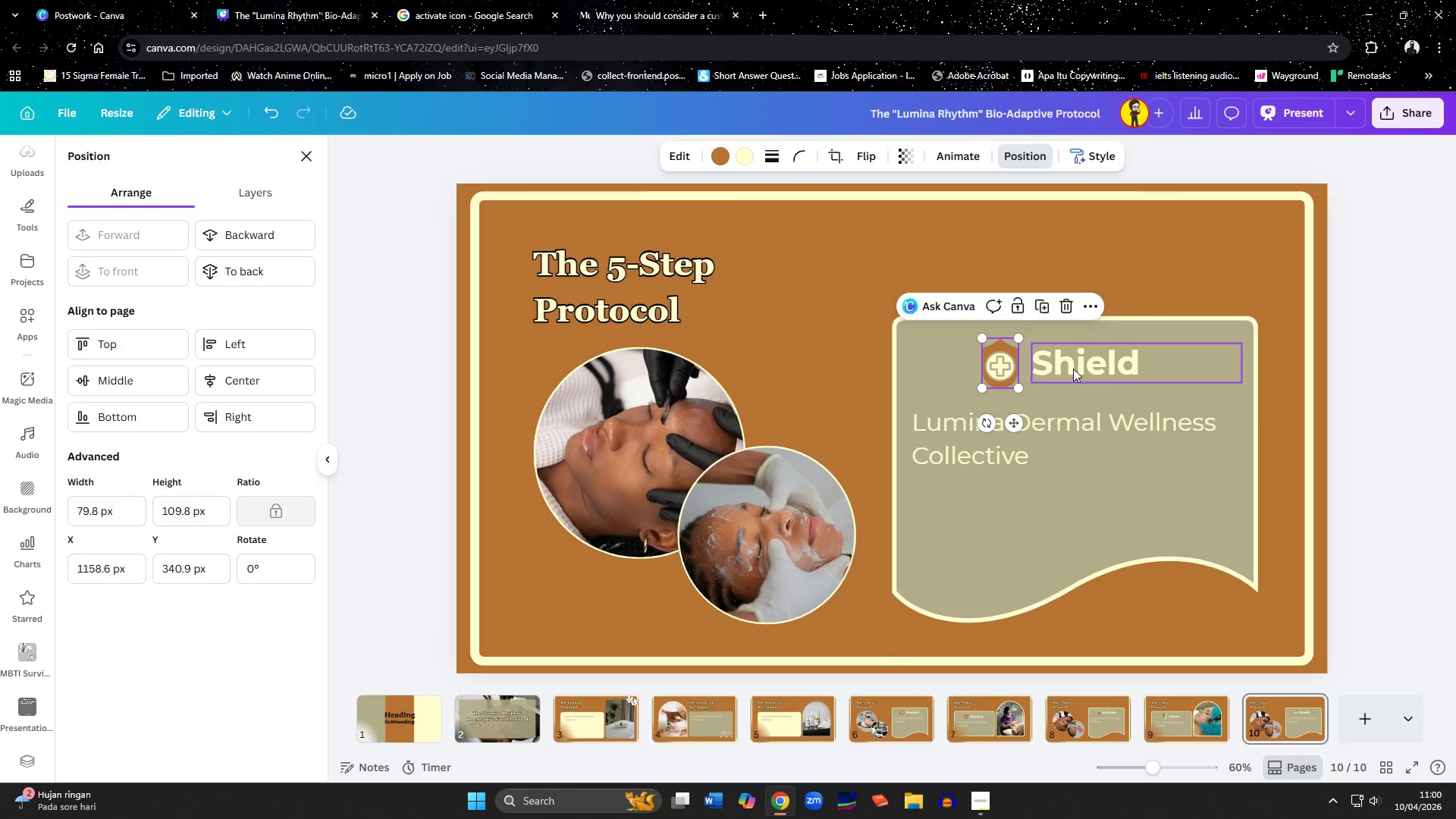 
hold_key(key=ShiftLeft, duration=0.52)
left_click_drag(start_coordinate=[1073, 369], to_coordinate=[1084, 369])
 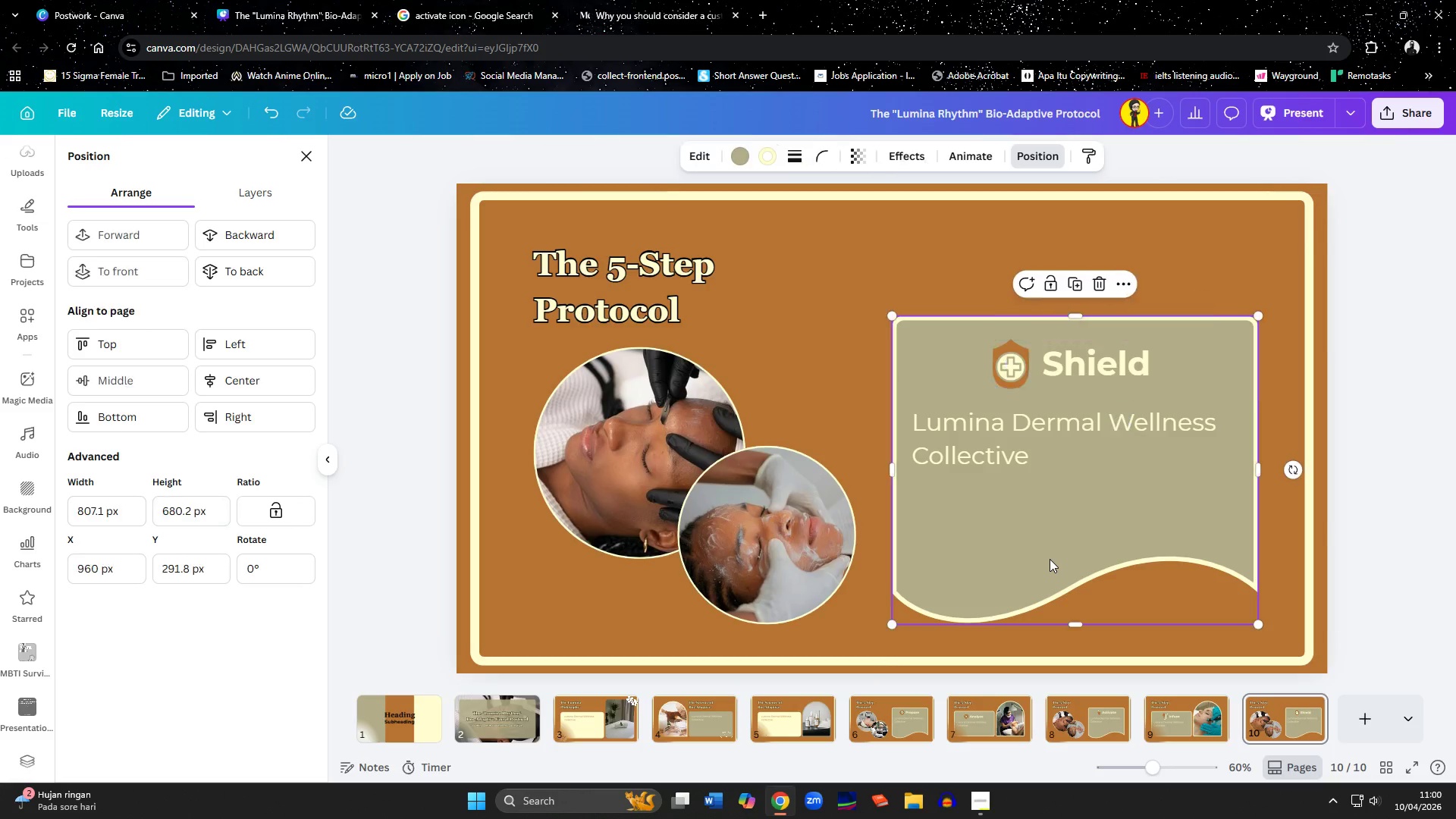 
left_click([1050, 559])
 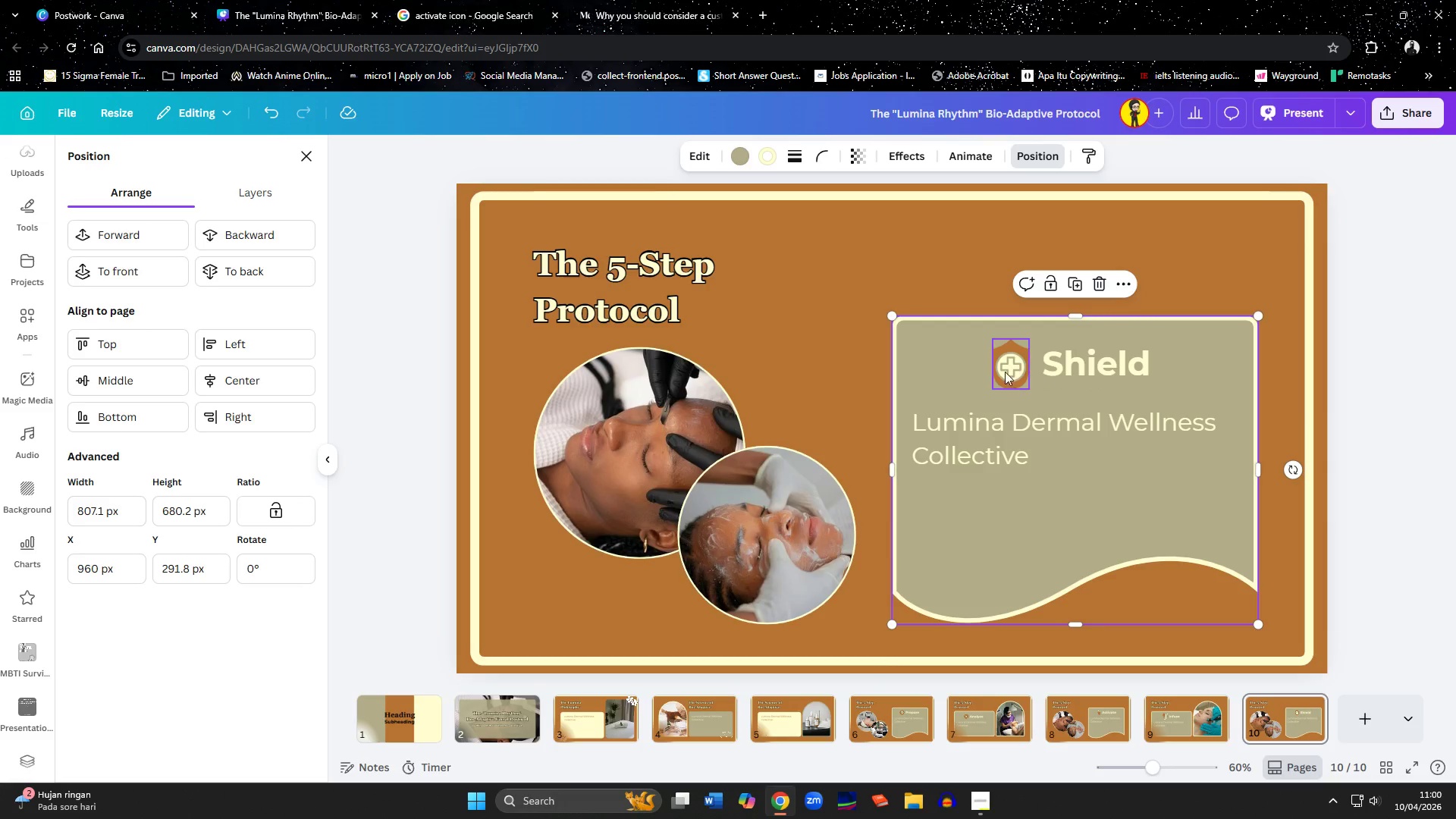 
left_click([1005, 368])
 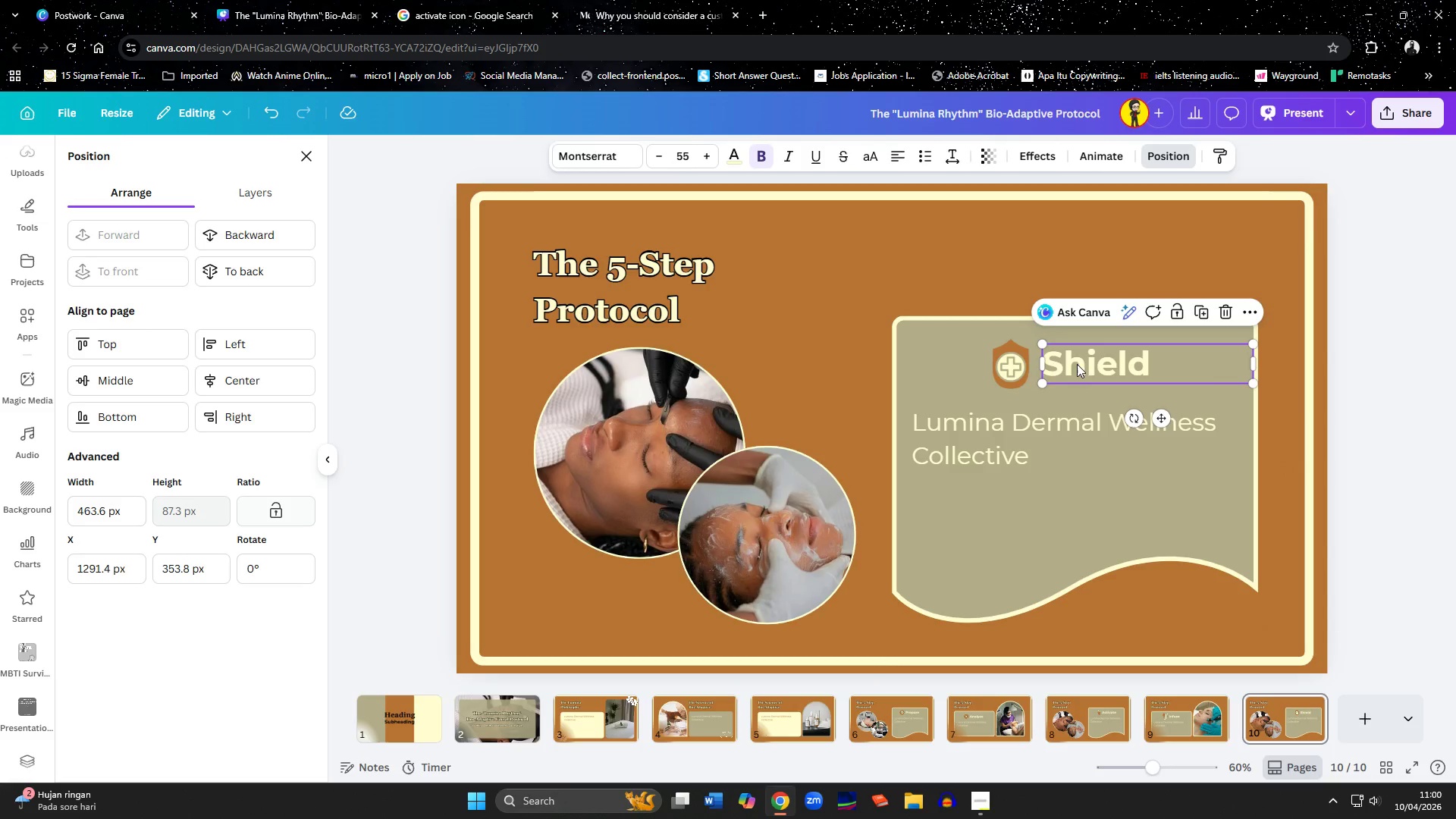 
hold_key(key=ShiftLeft, duration=0.55)
 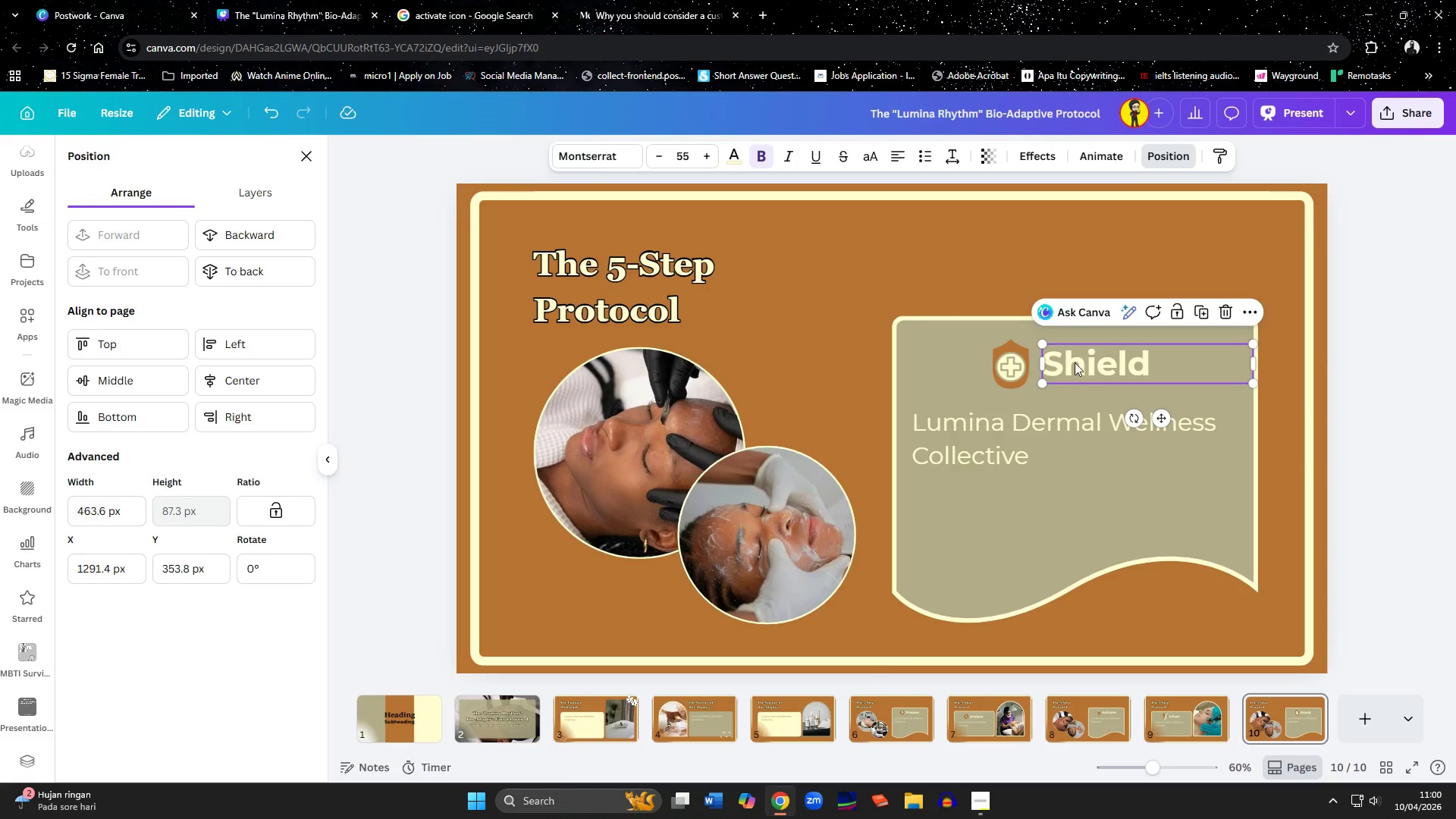 
hold_key(key=ShiftLeft, duration=0.78)
left_click([1019, 356])
 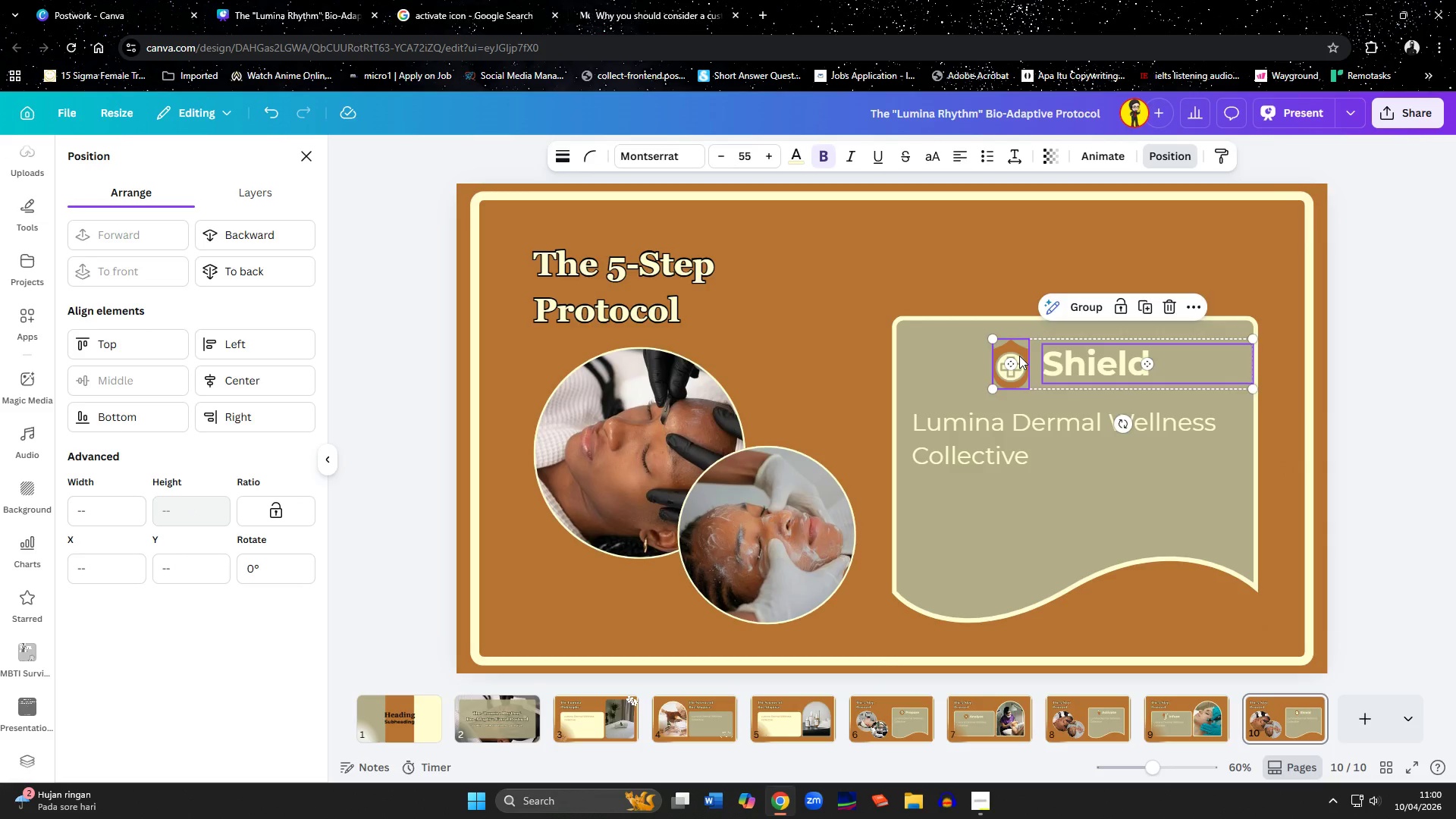 
key(ArrowRight)
 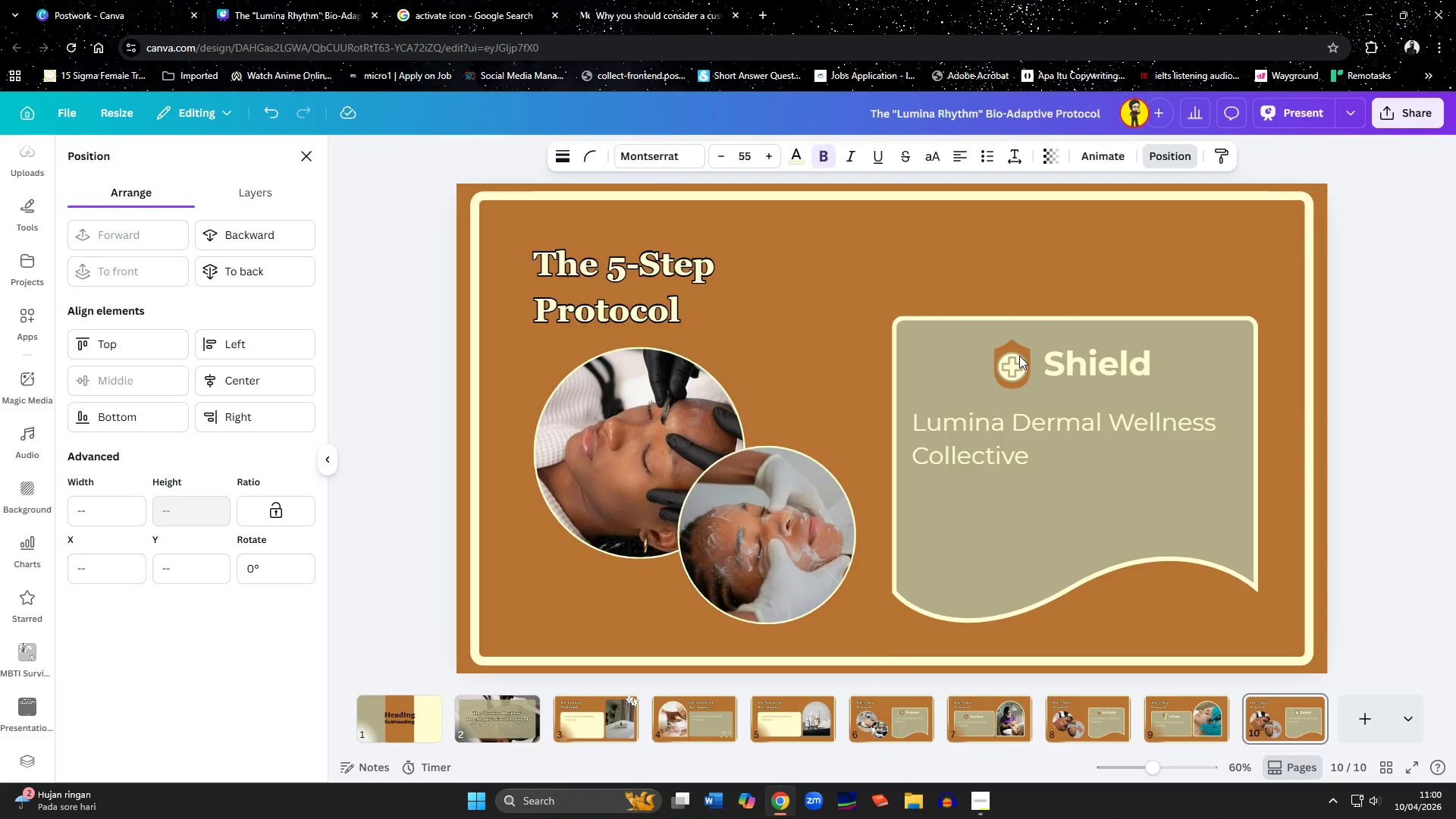 
key(ArrowRight)
 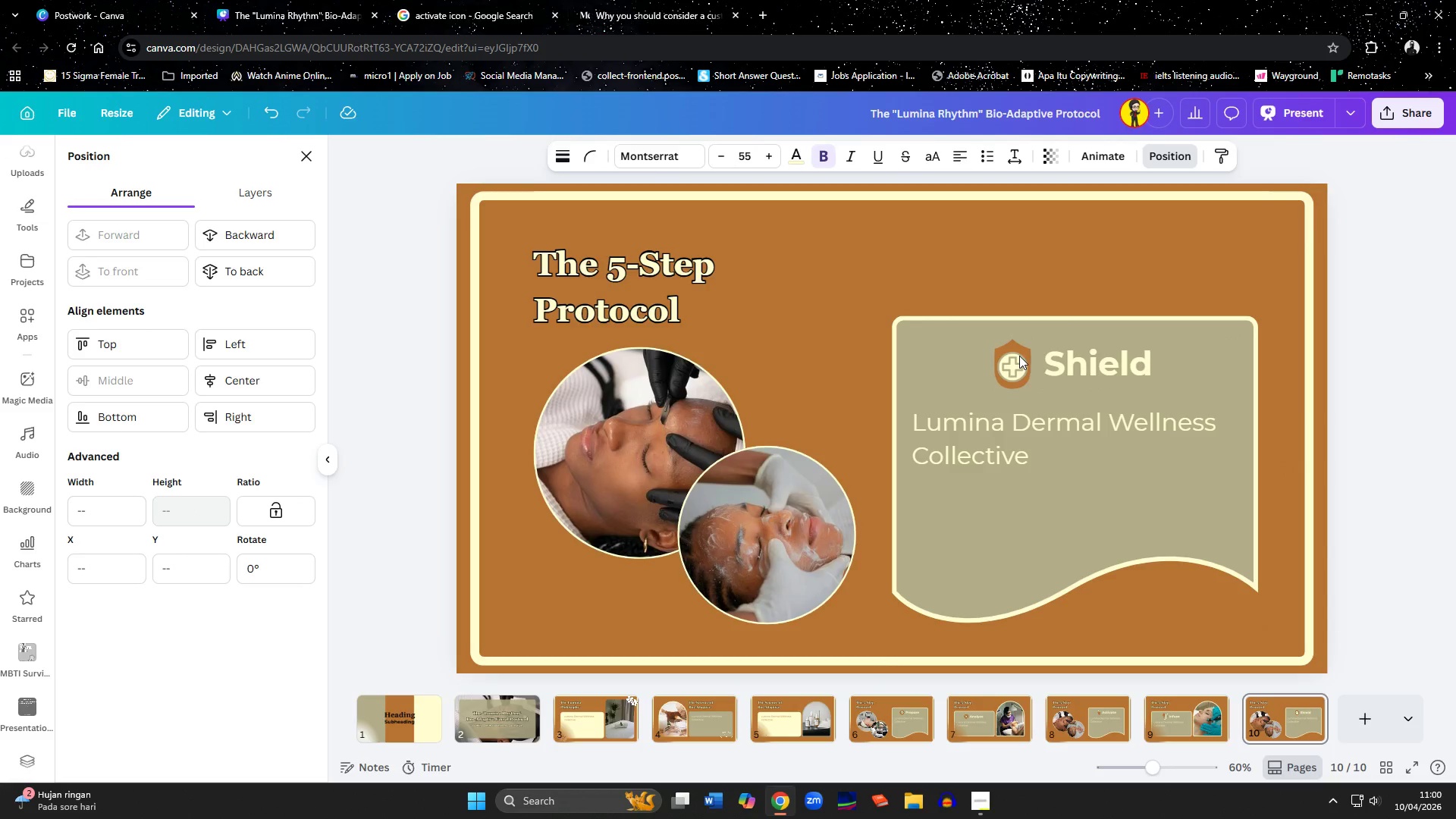 
key(ArrowRight)
 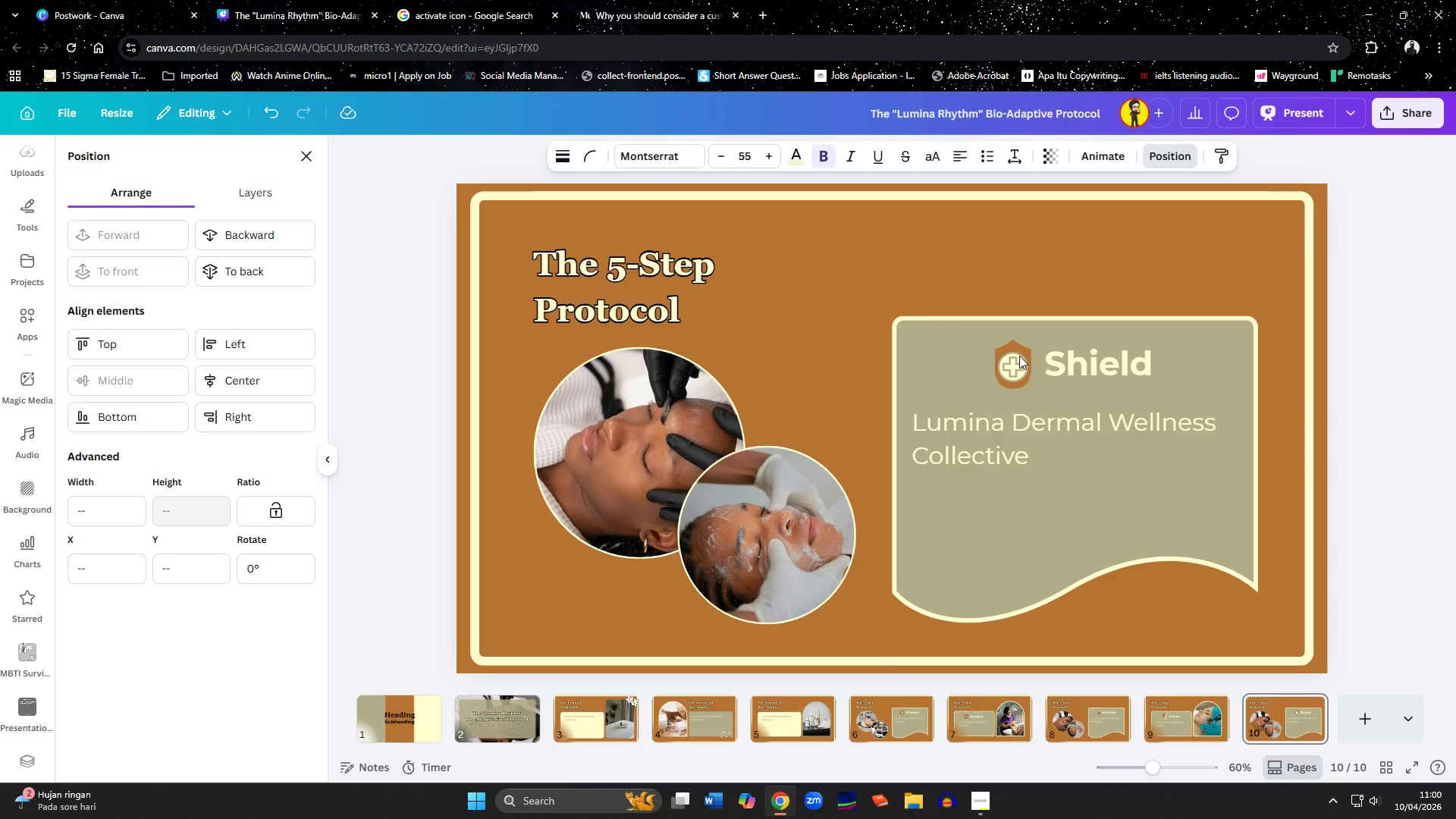 
key(ArrowRight)
 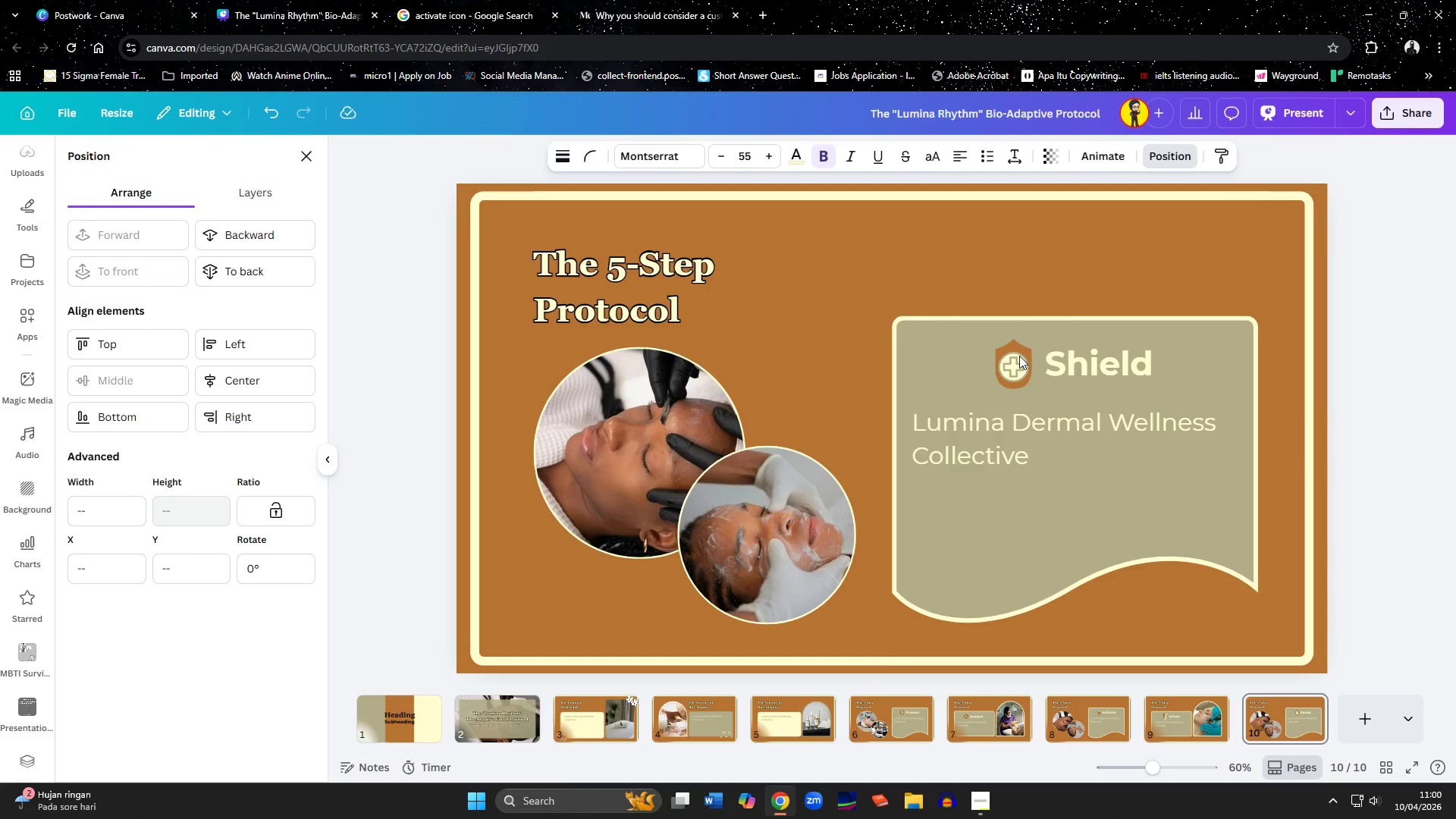 
key(ArrowRight)
 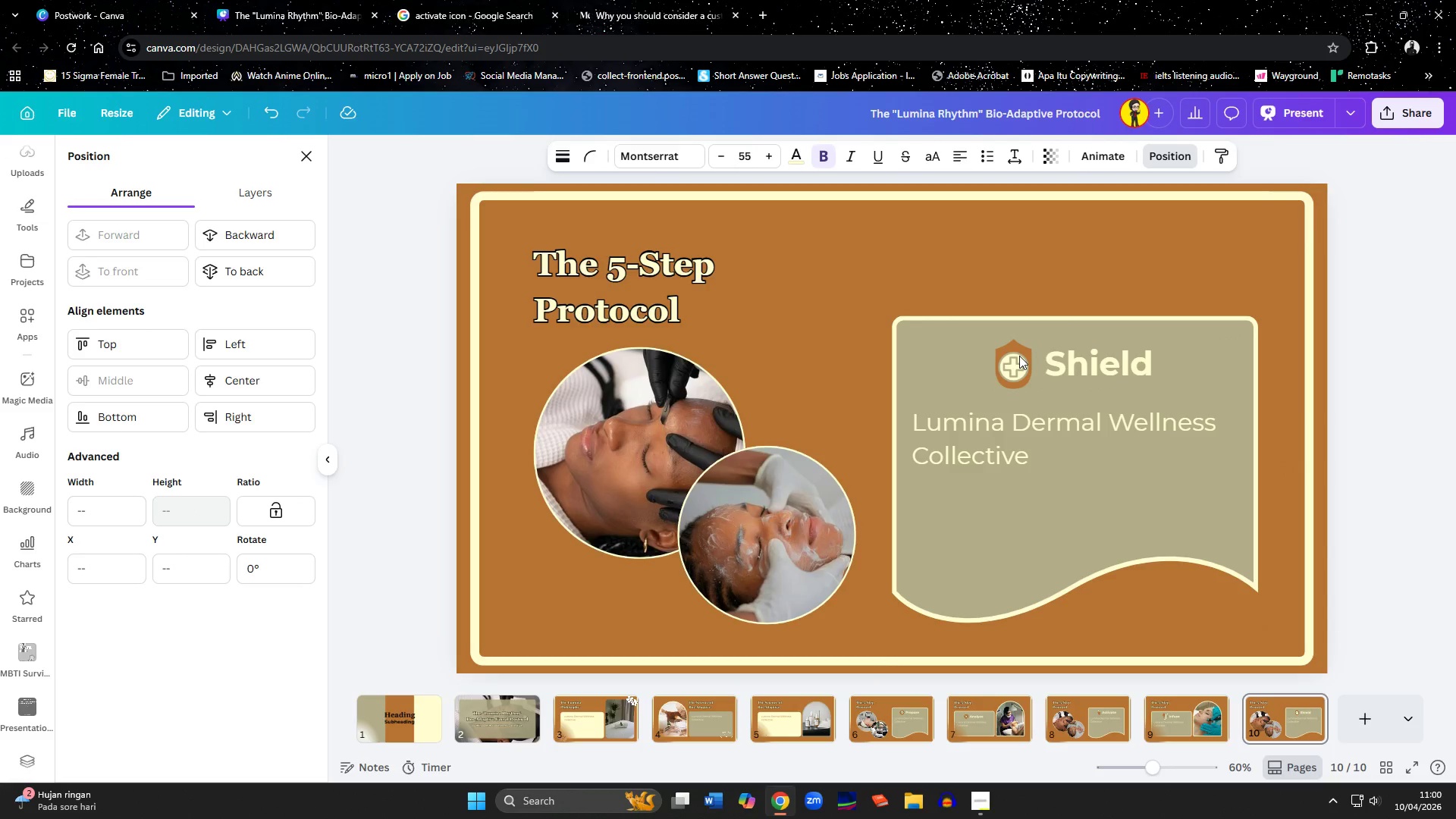 
key(ArrowRight)
 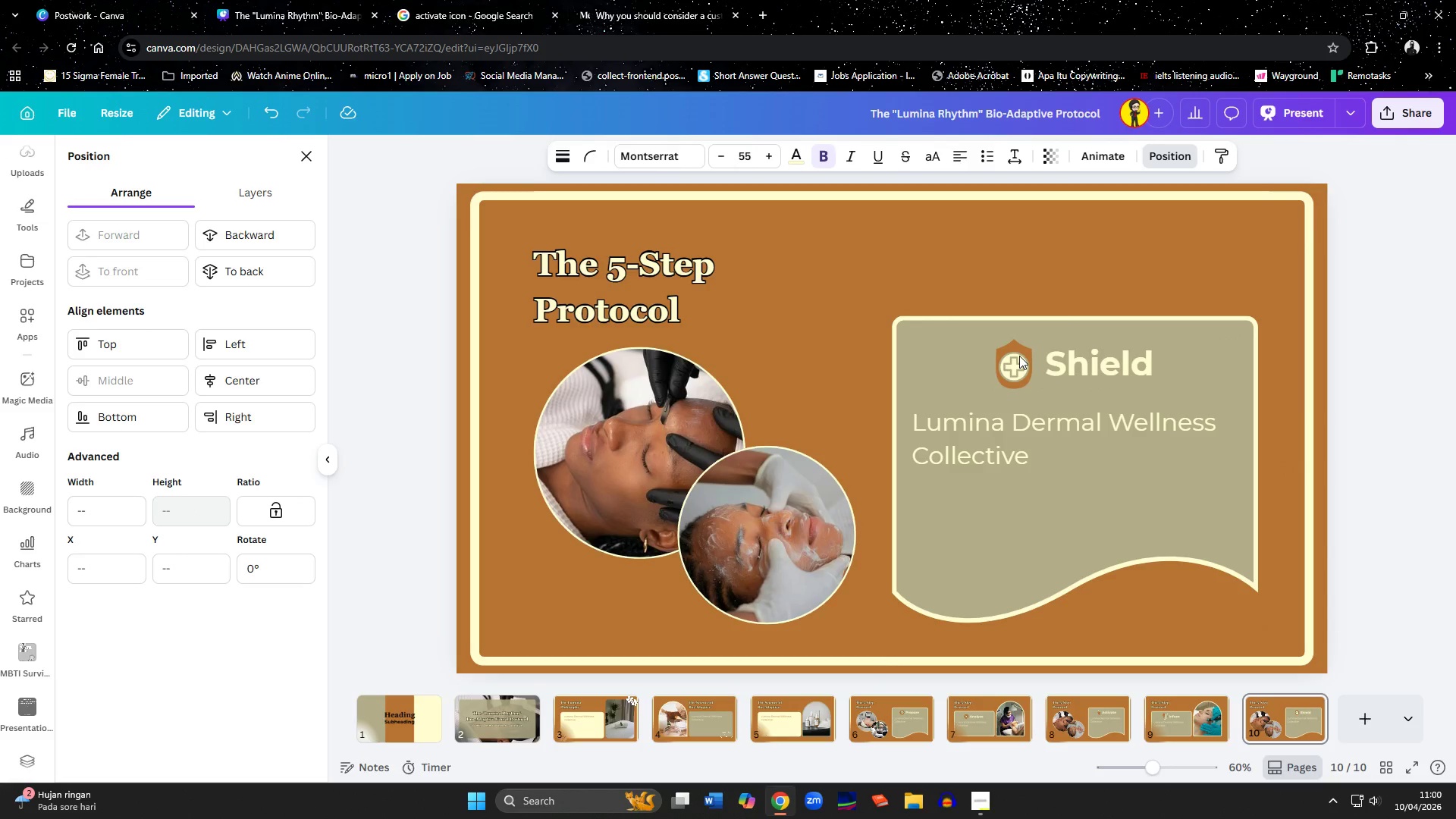 
key(ArrowRight)
 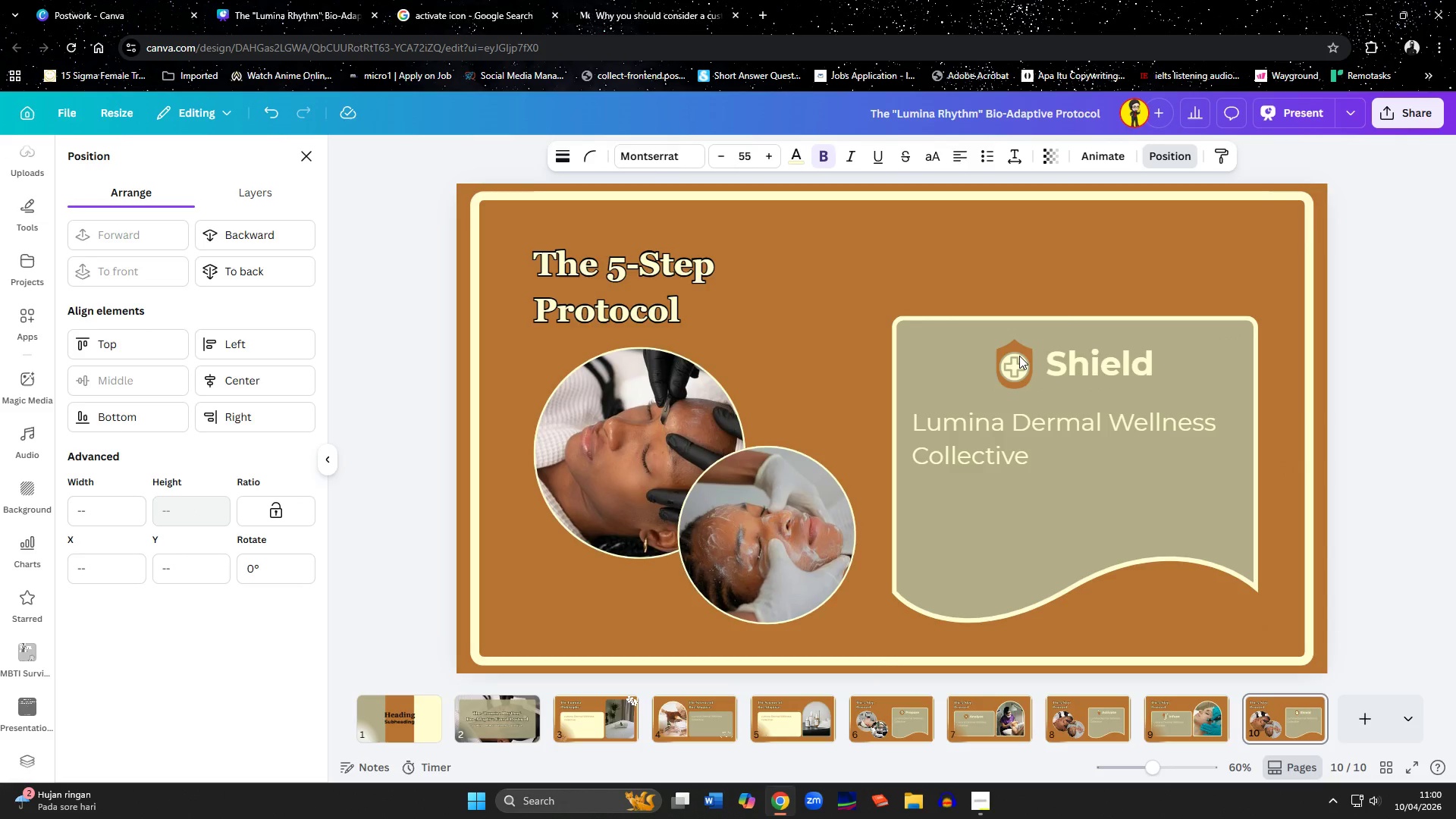 
key(ArrowRight)
 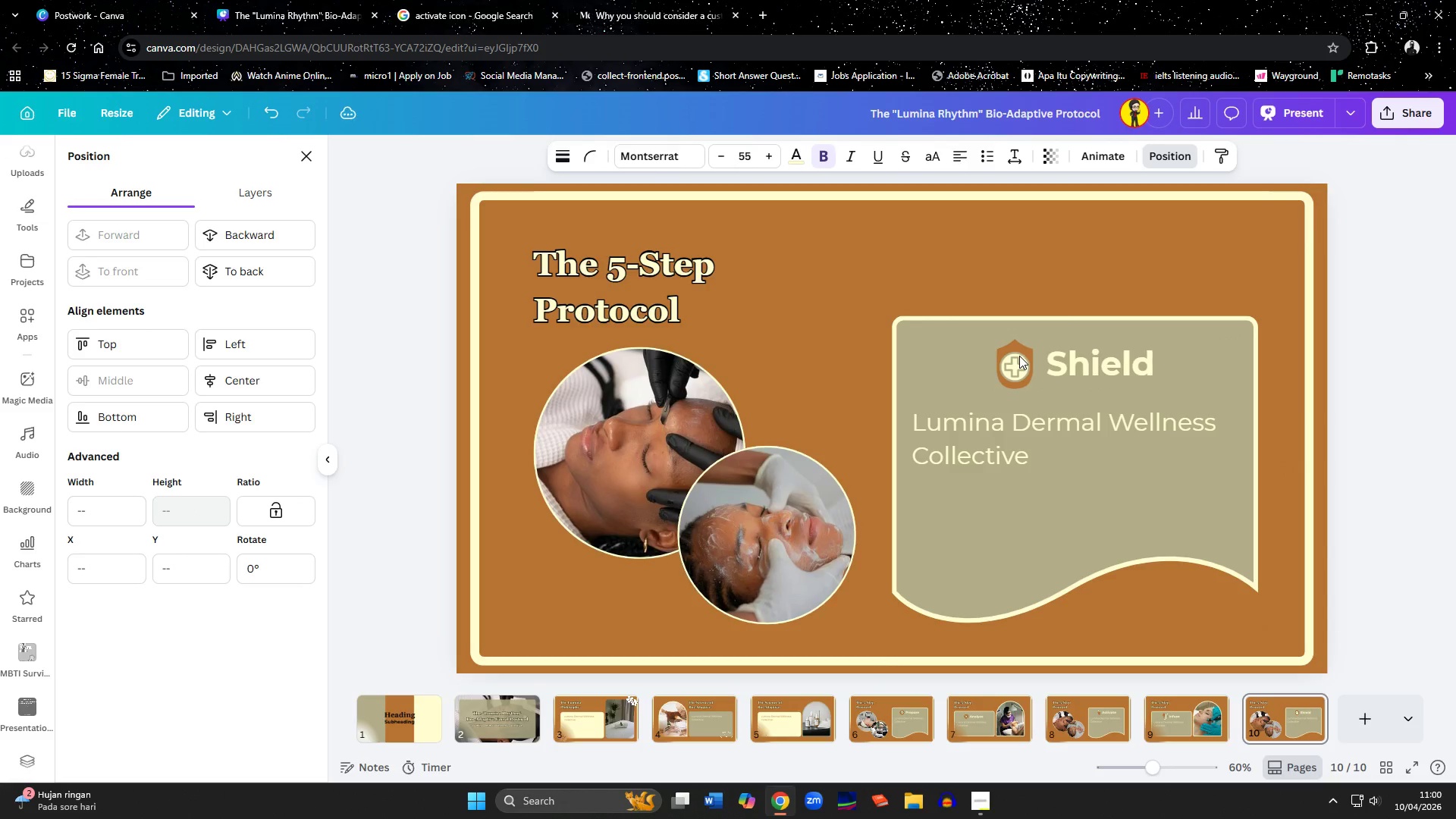 
key(ArrowRight)
 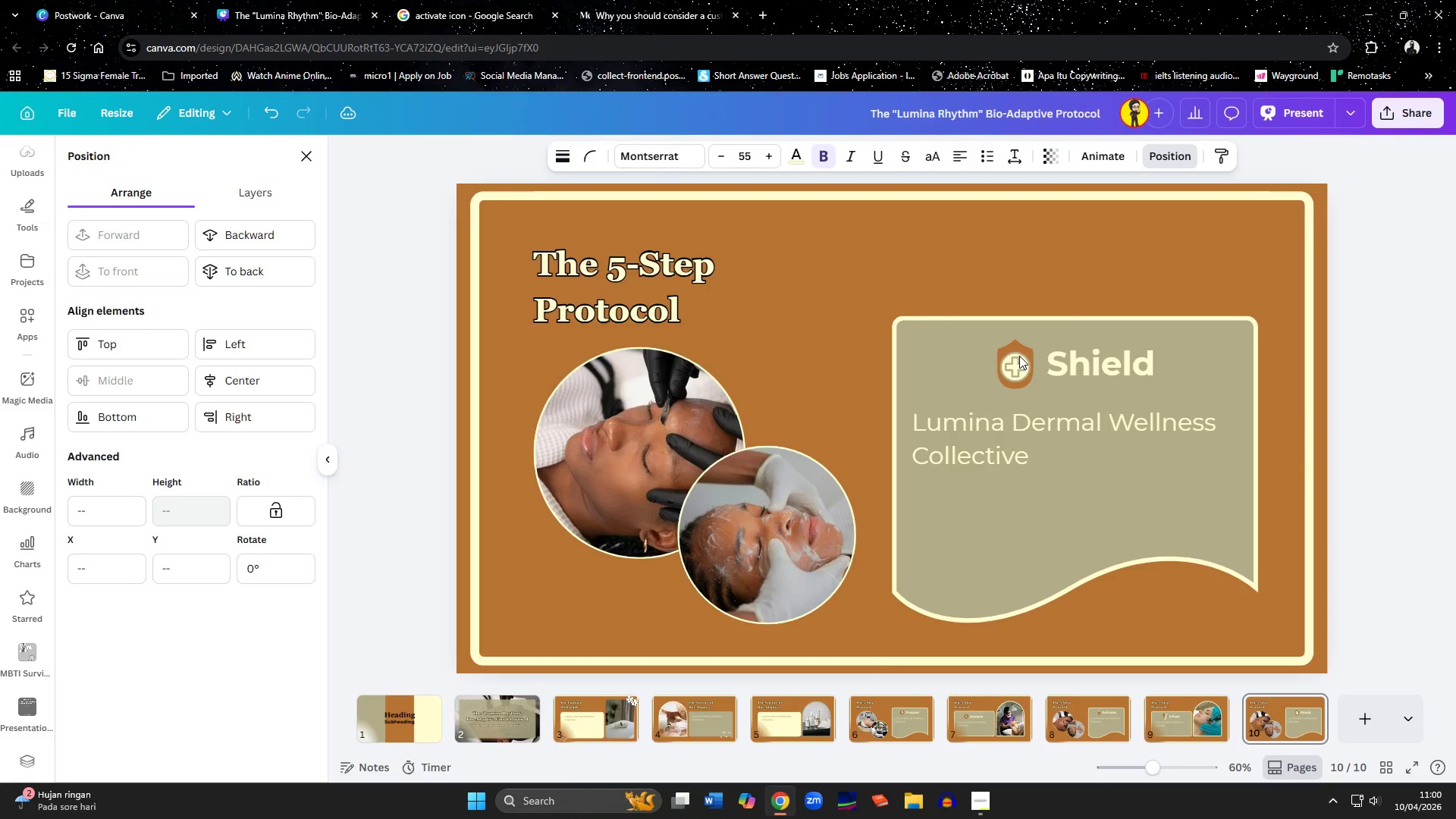 
key(ArrowRight)
 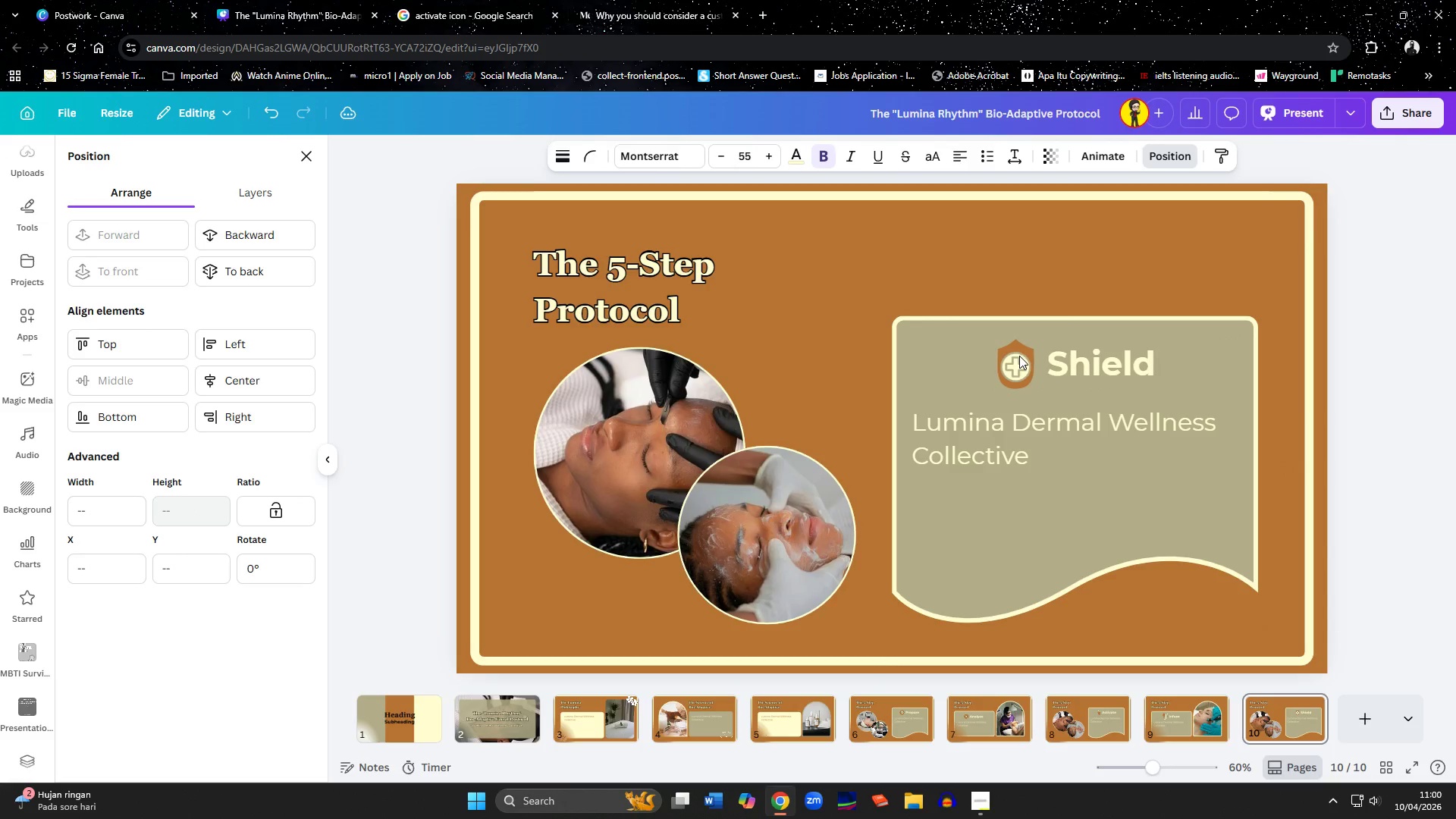 
key(ArrowRight)
 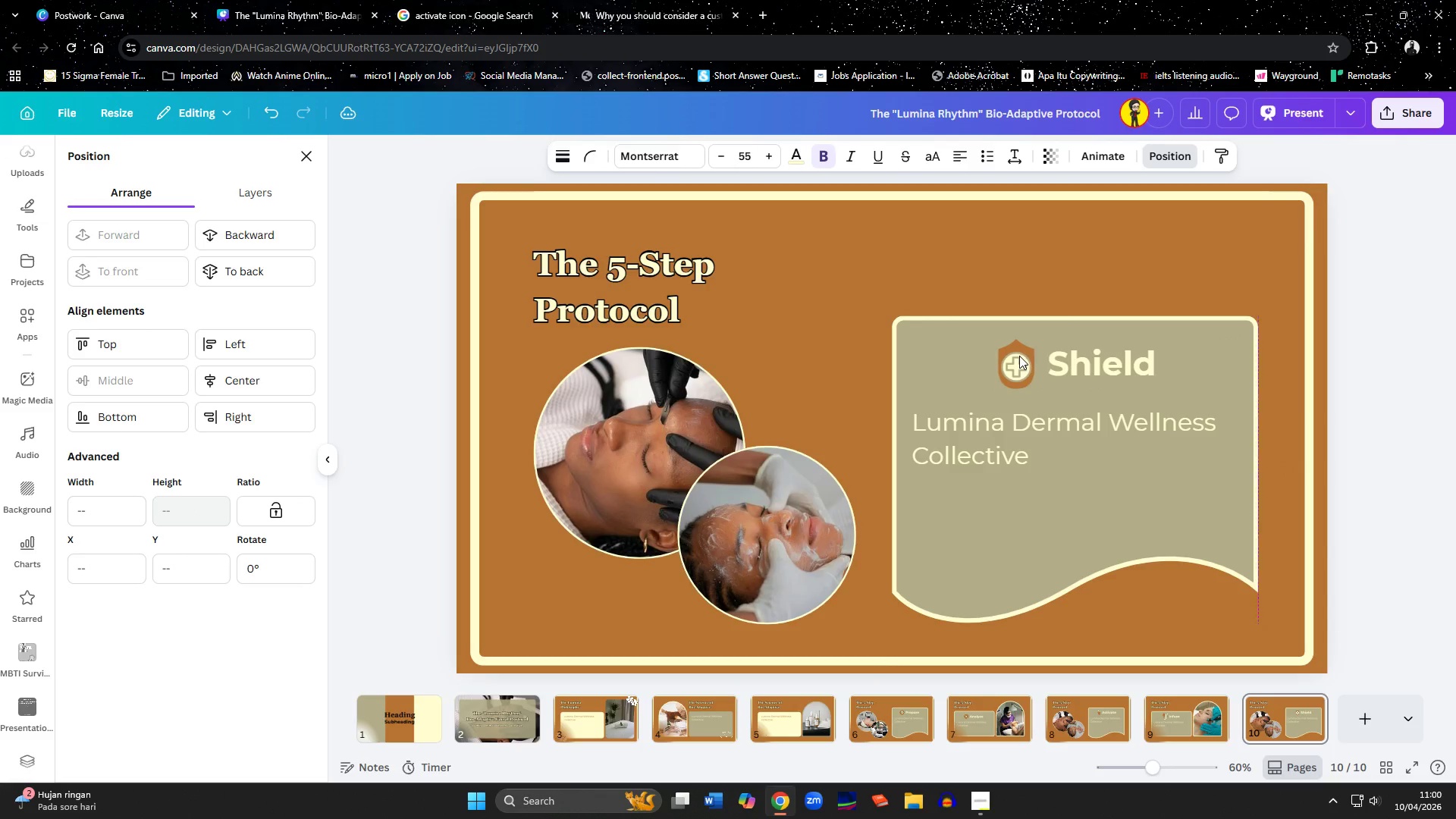 
key(ArrowRight)
 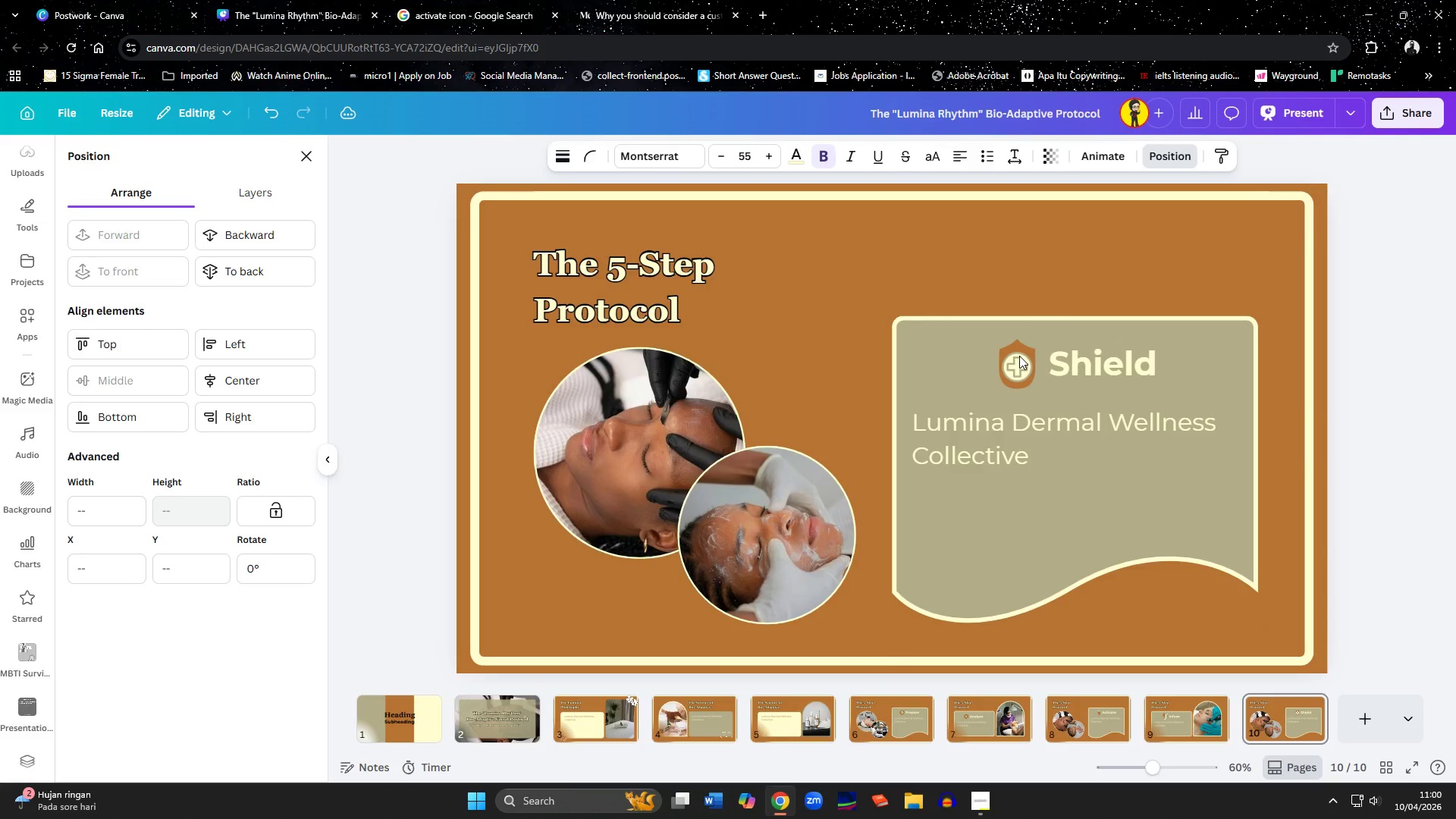 
key(ArrowRight)
 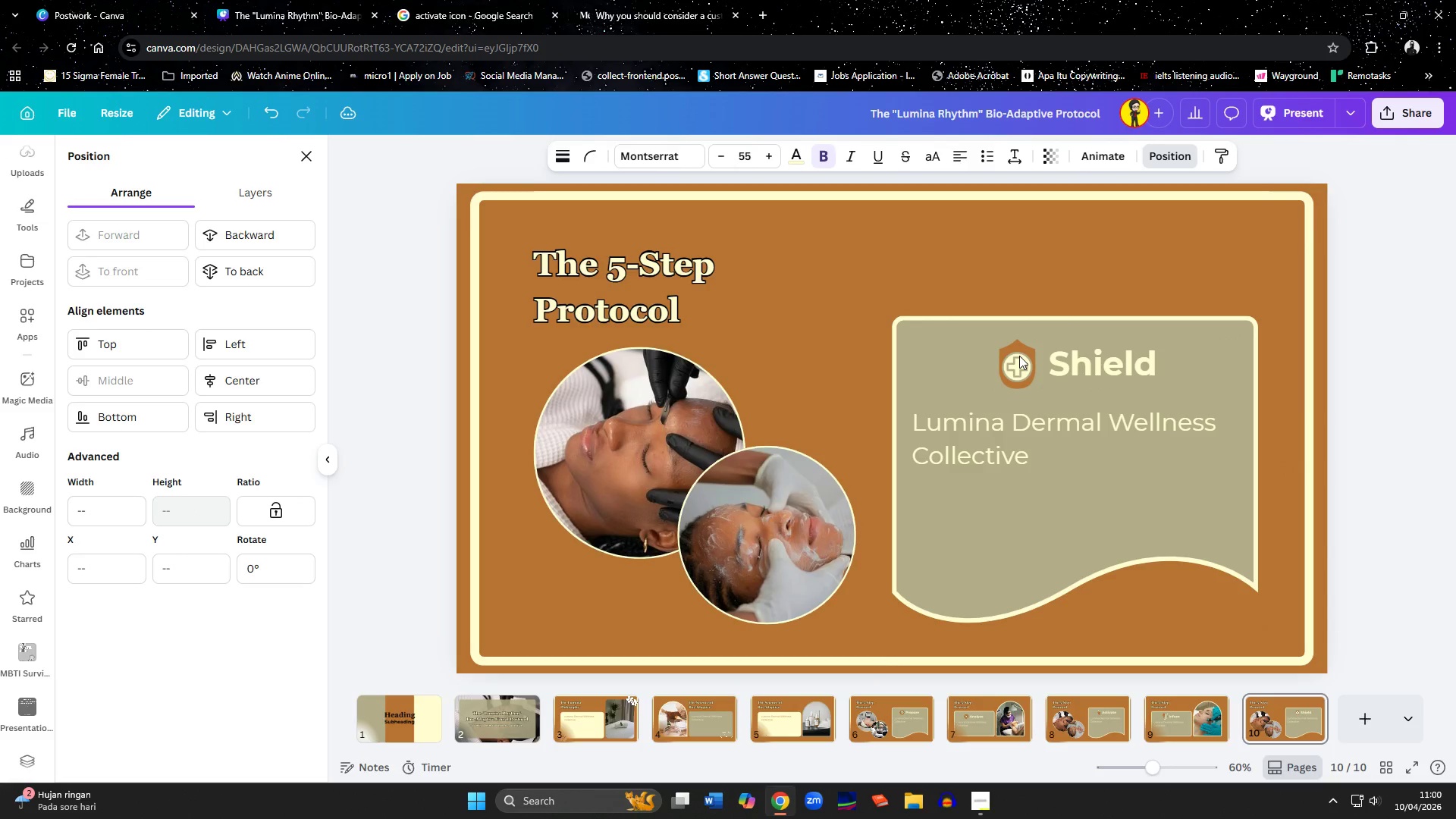 
key(ArrowRight)
 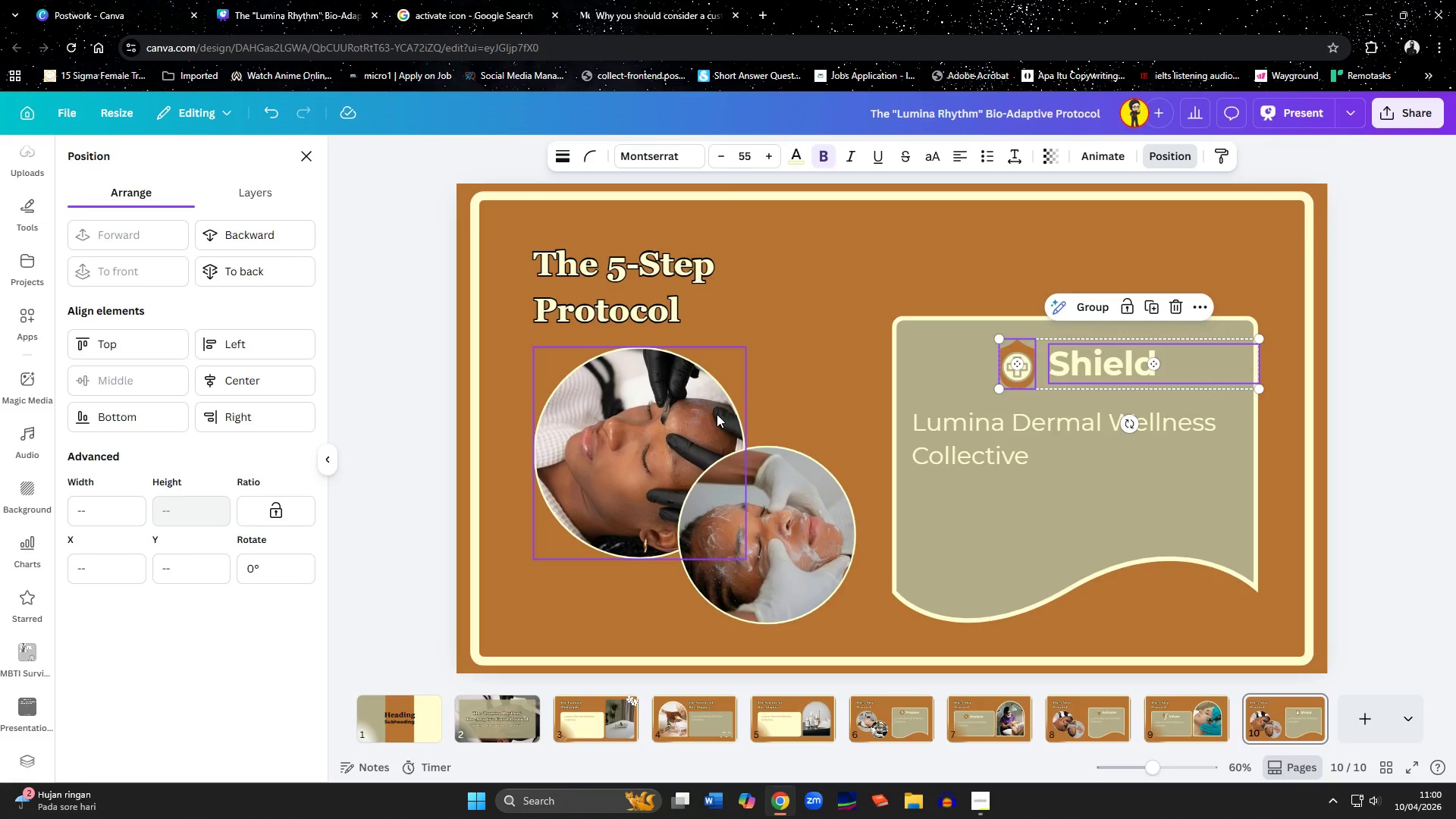 
left_click([653, 434])
 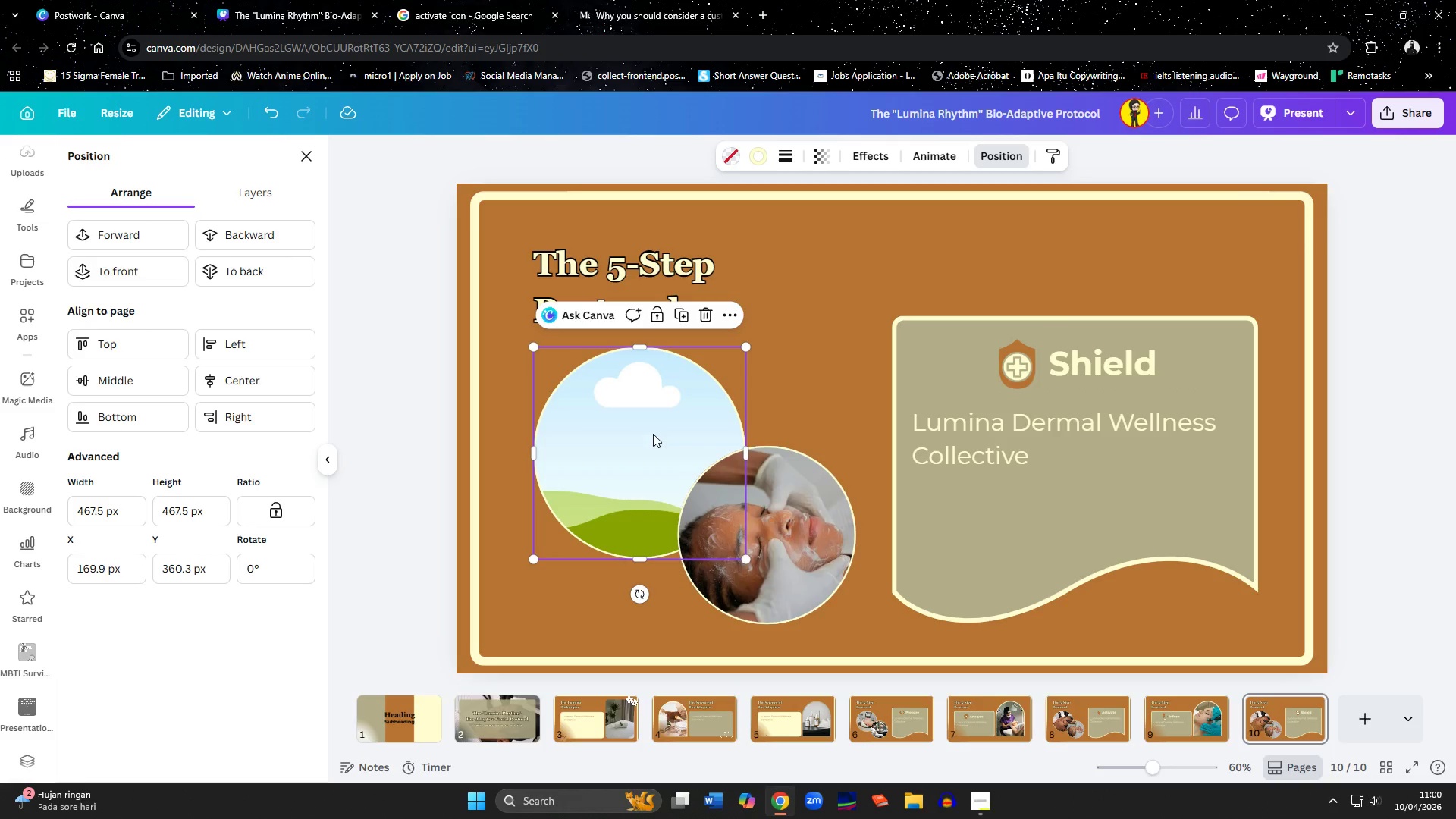 
key(Delete)
 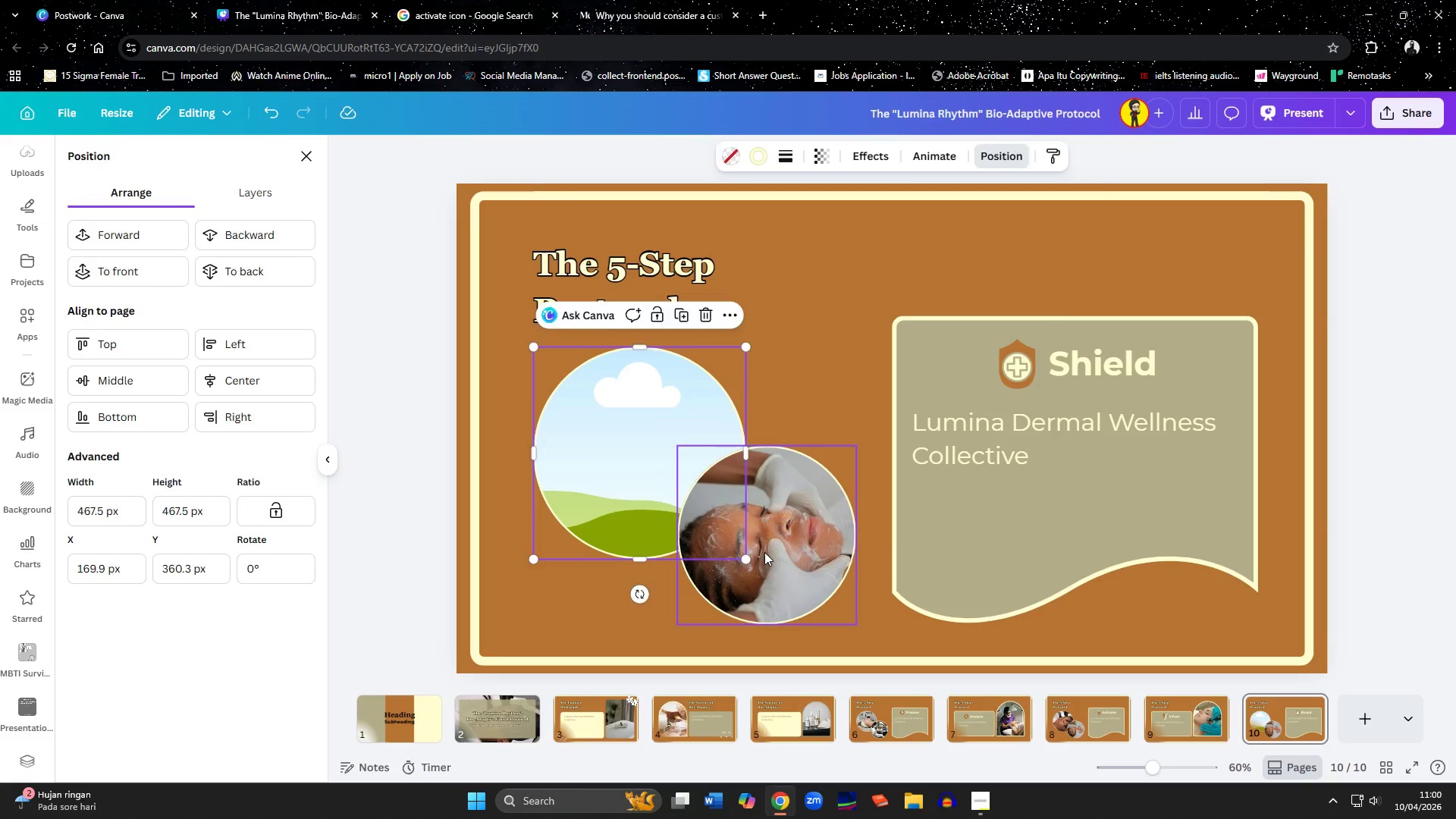 
left_click([764, 552])
 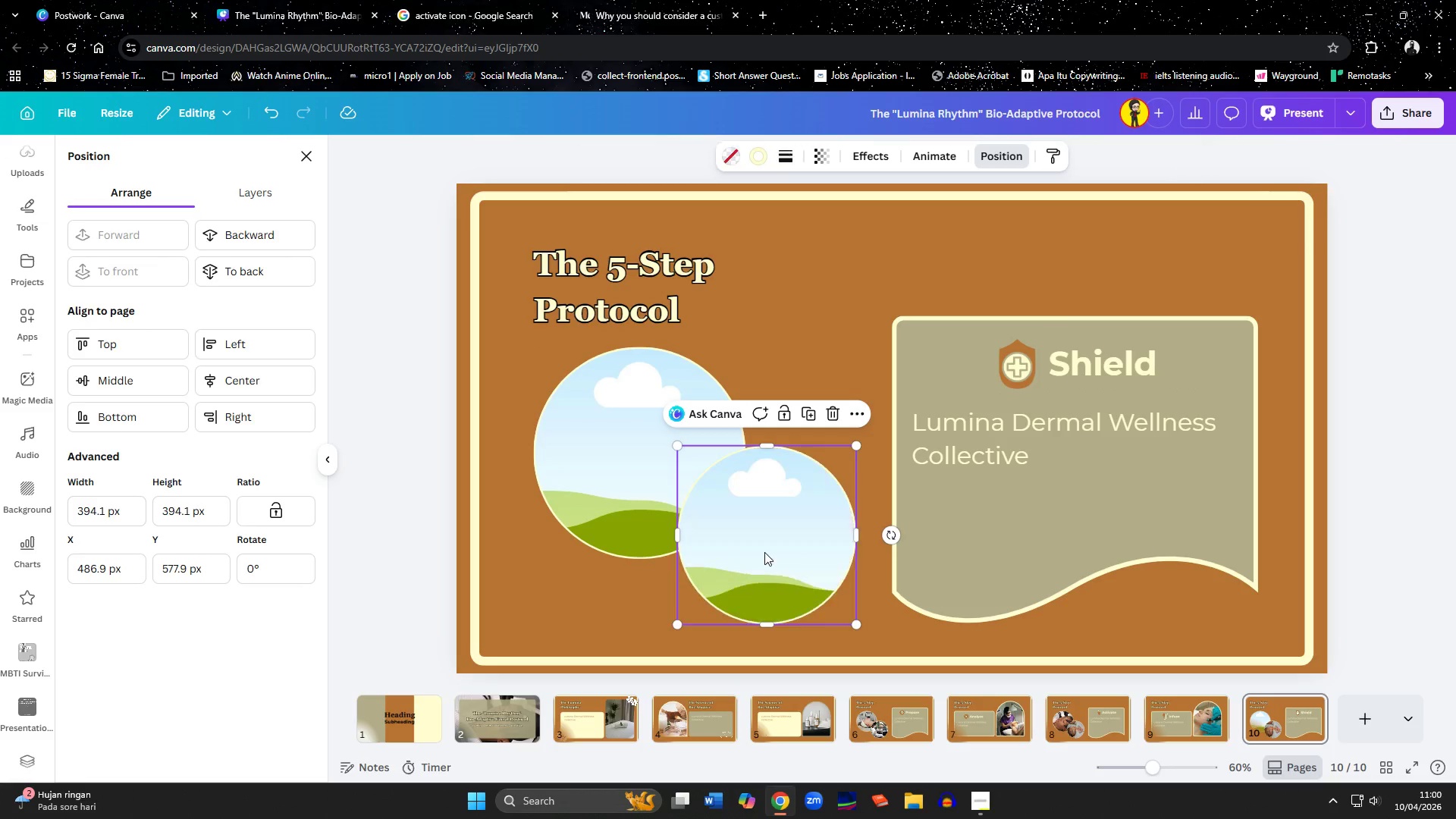 
key(Delete)
 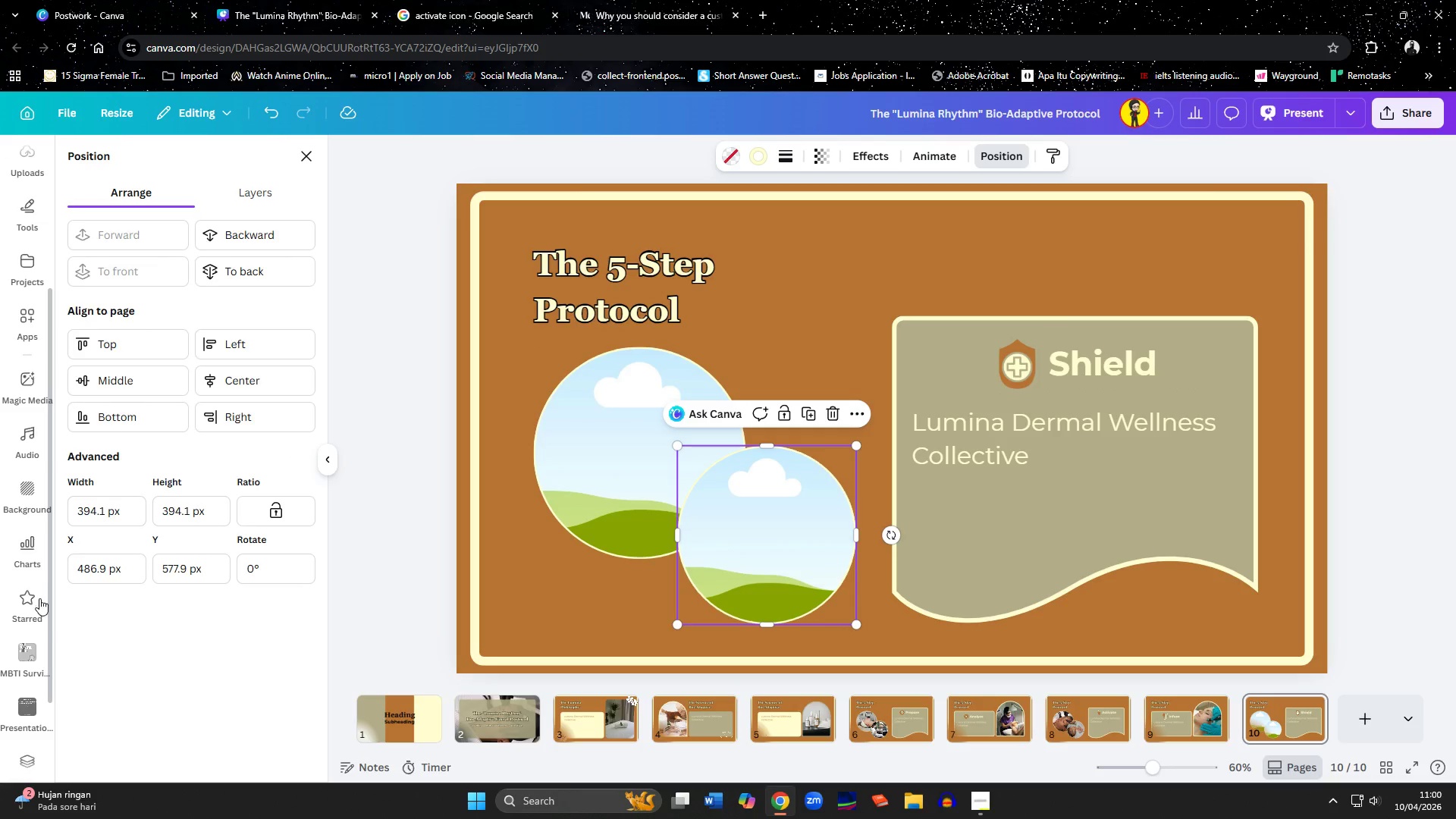 
left_click([22, 599])
 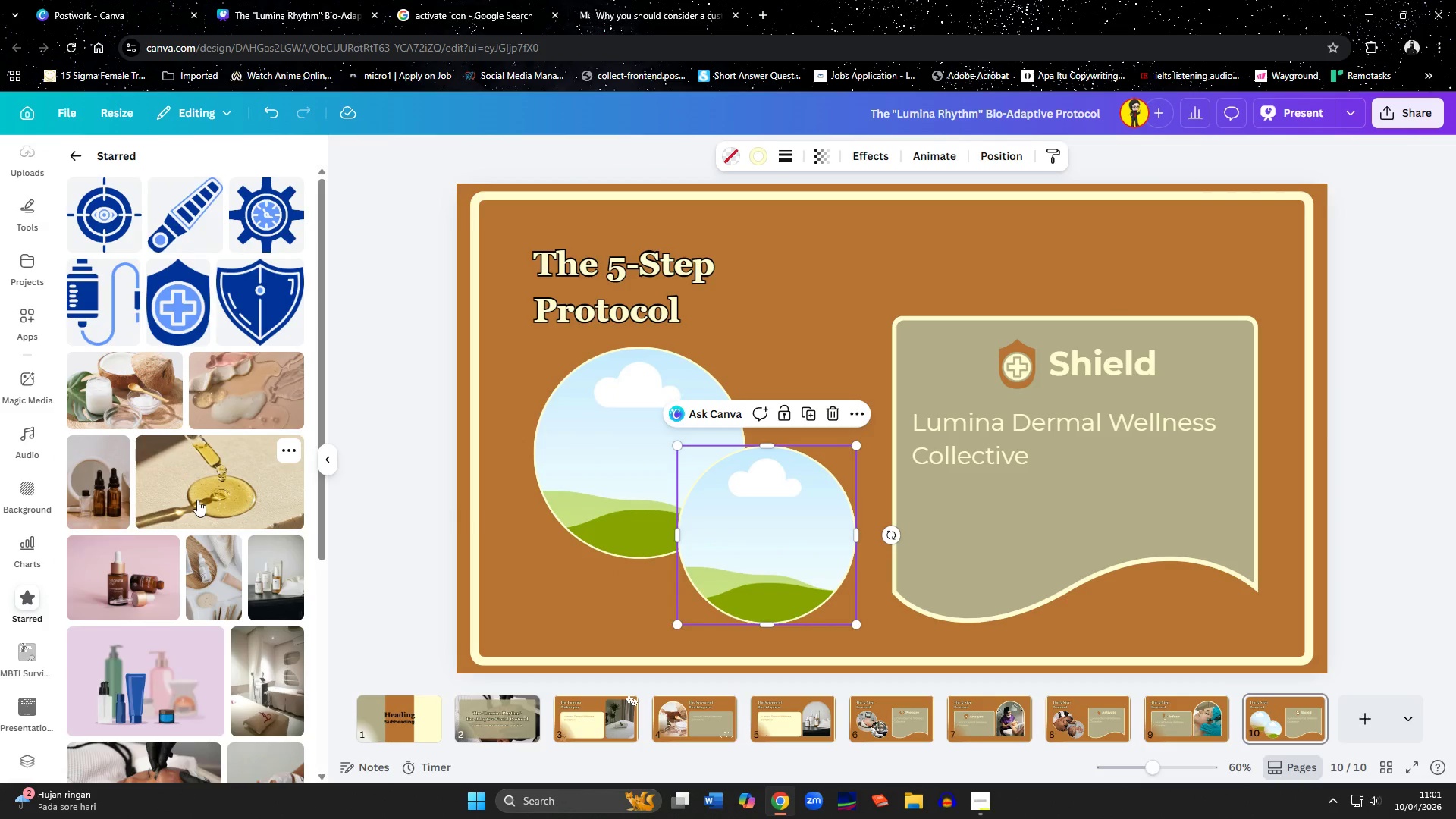 
scroll: coordinate [199, 482], scroll_direction: down, amount: 4.0
 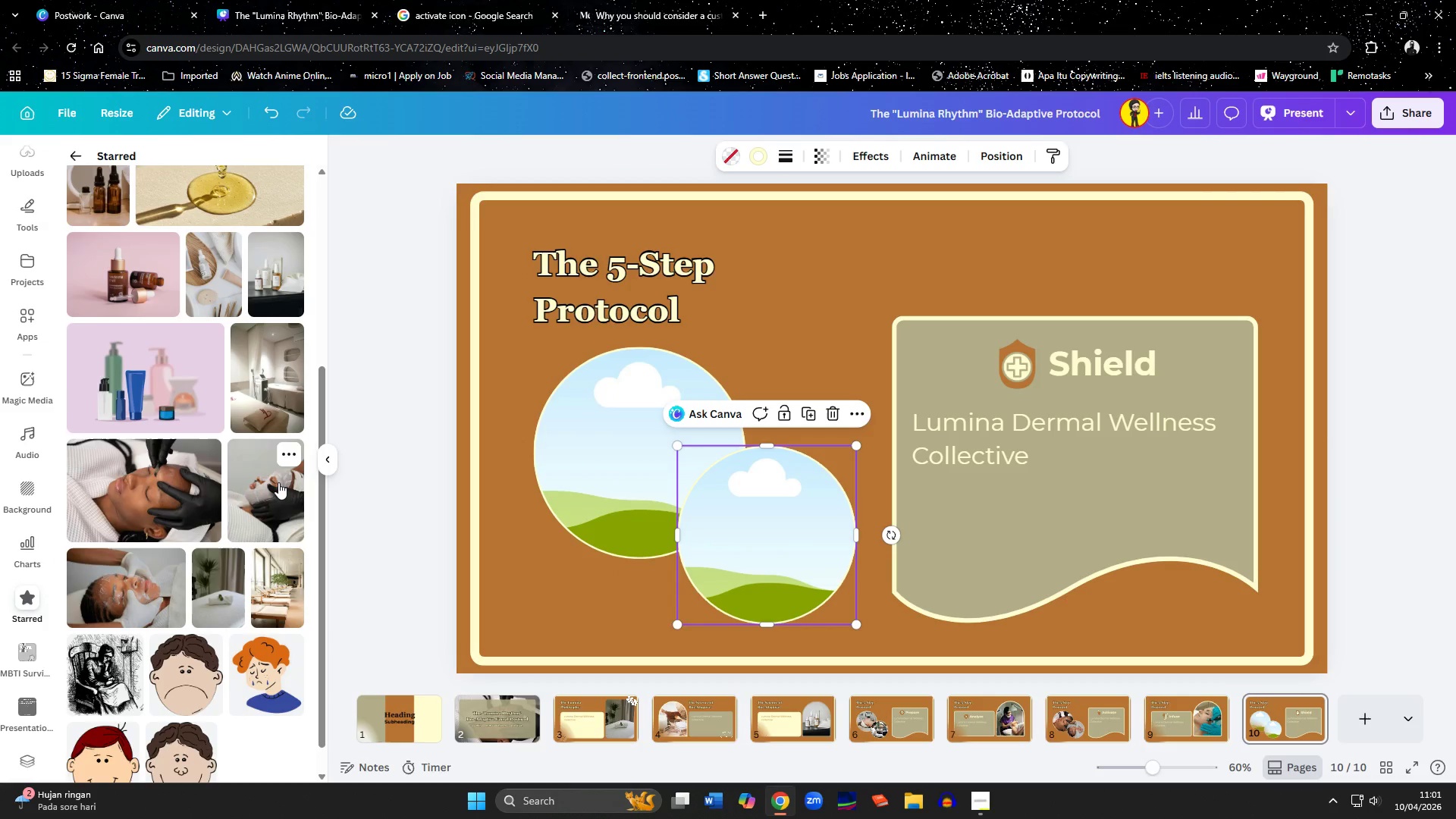 
left_click_drag(start_coordinate=[278, 482], to_coordinate=[583, 448])
 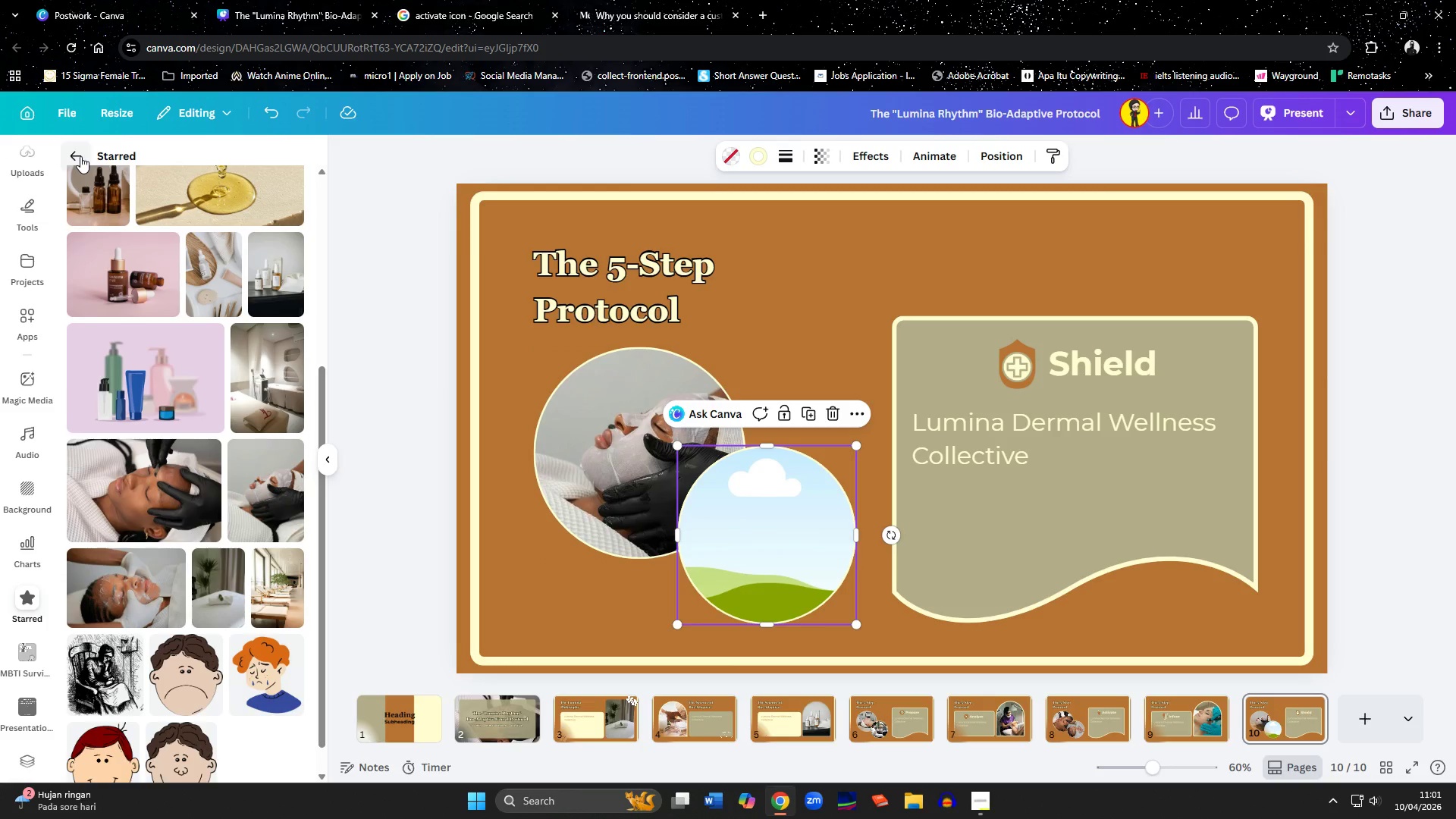 
left_click([80, 156])
 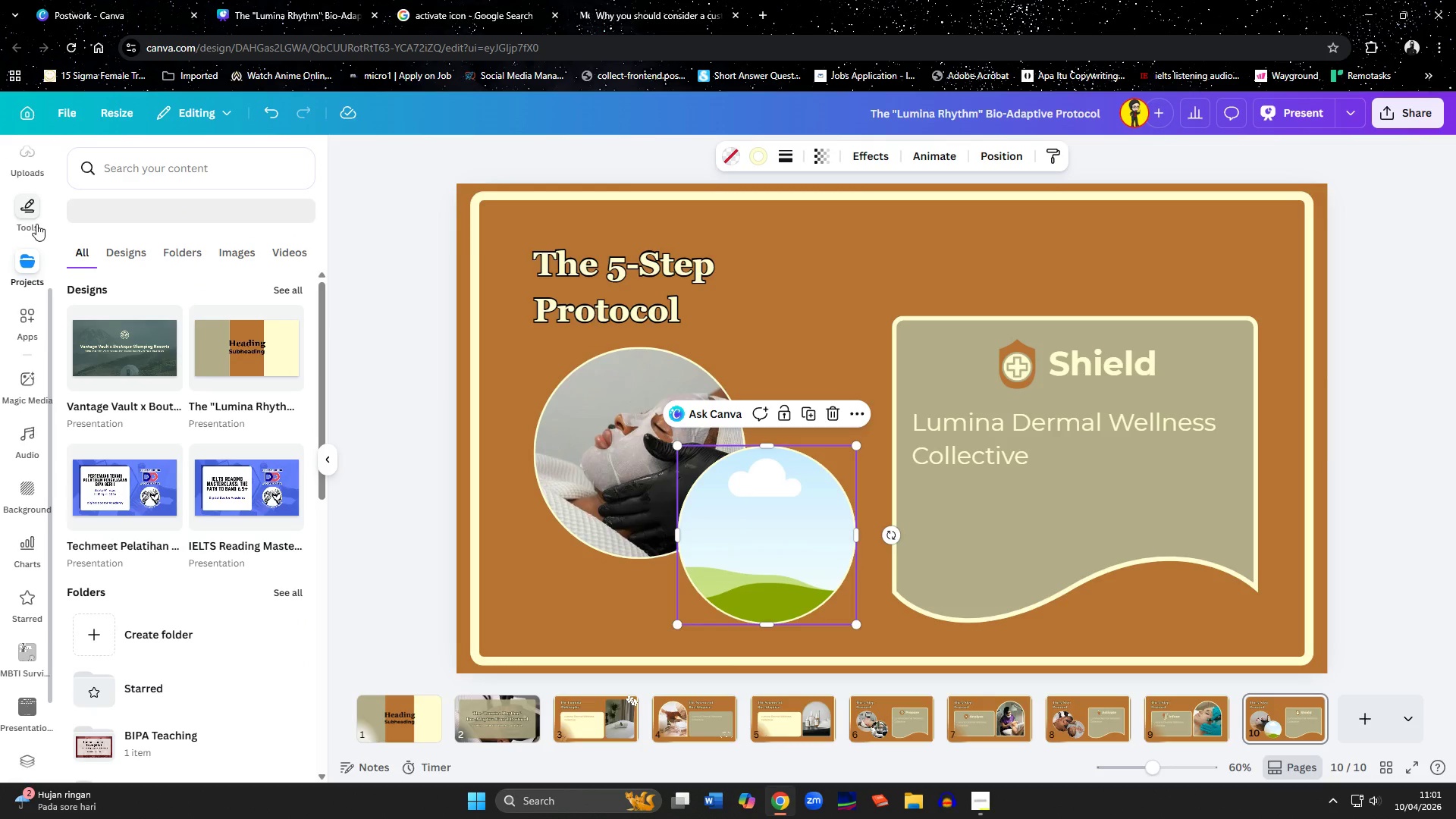 
scroll: coordinate [36, 224], scroll_direction: up, amount: 6.0
 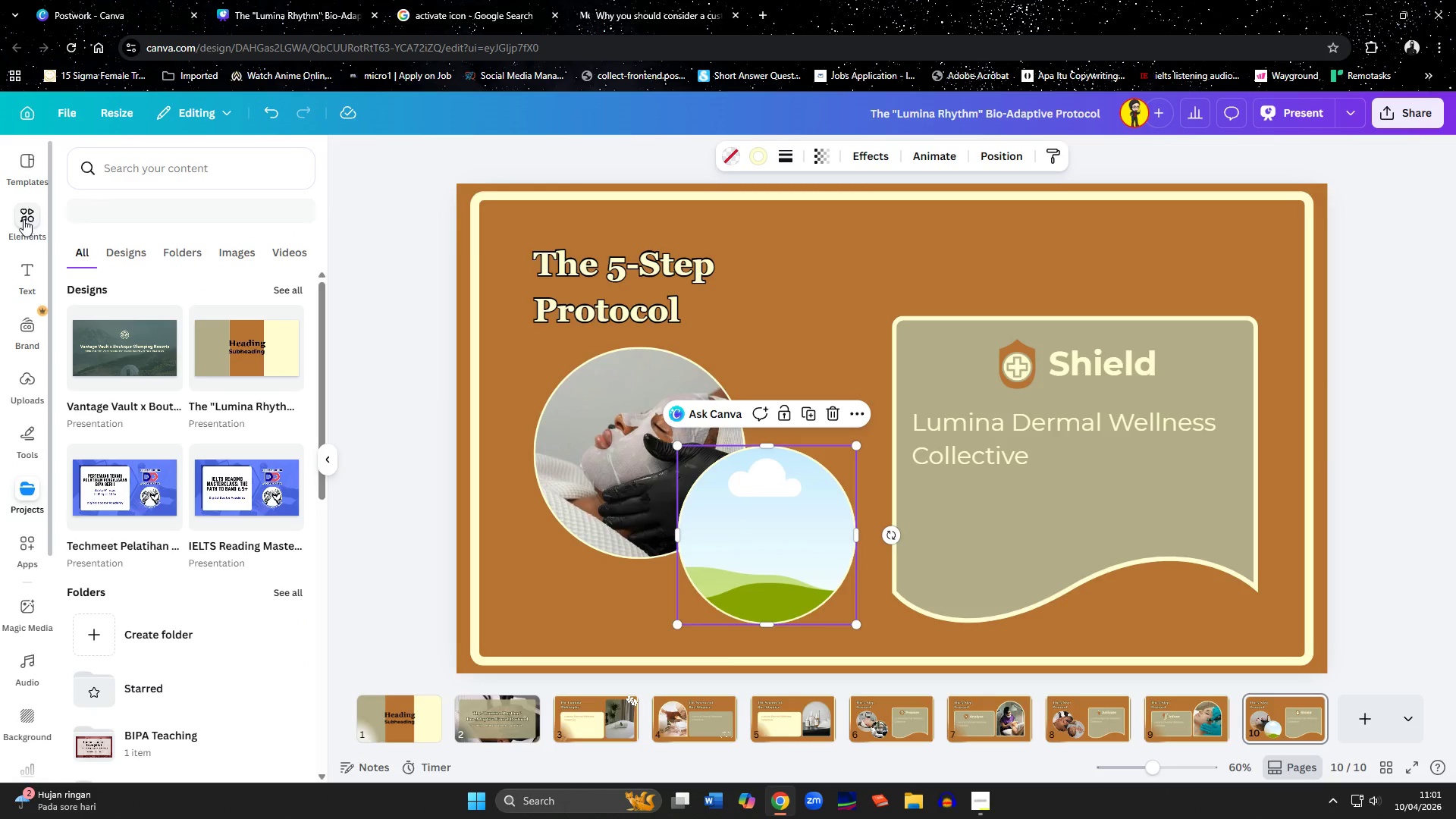 
left_click([24, 219])
 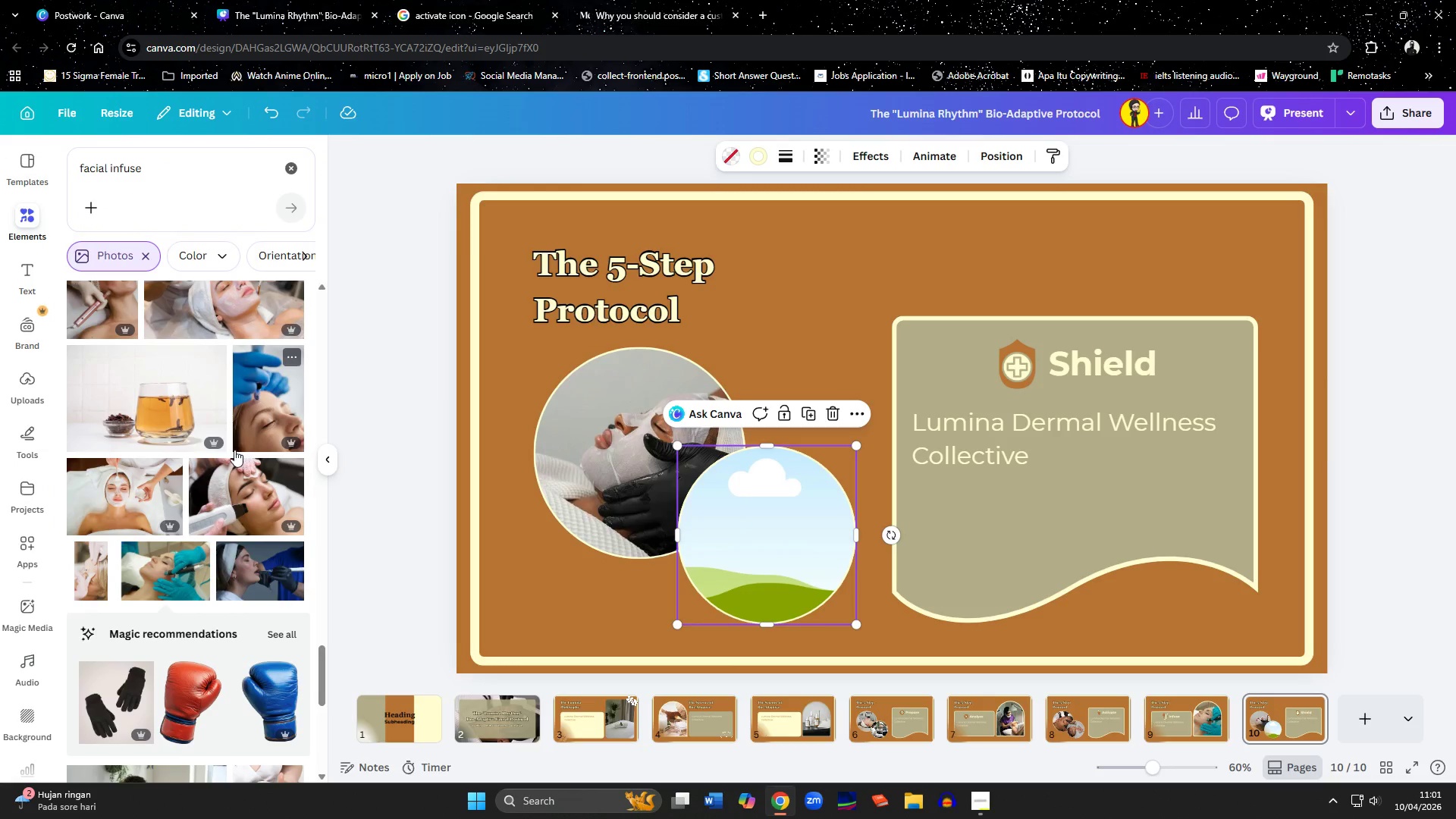 
scroll: coordinate [219, 449], scroll_direction: up, amount: 13.0
 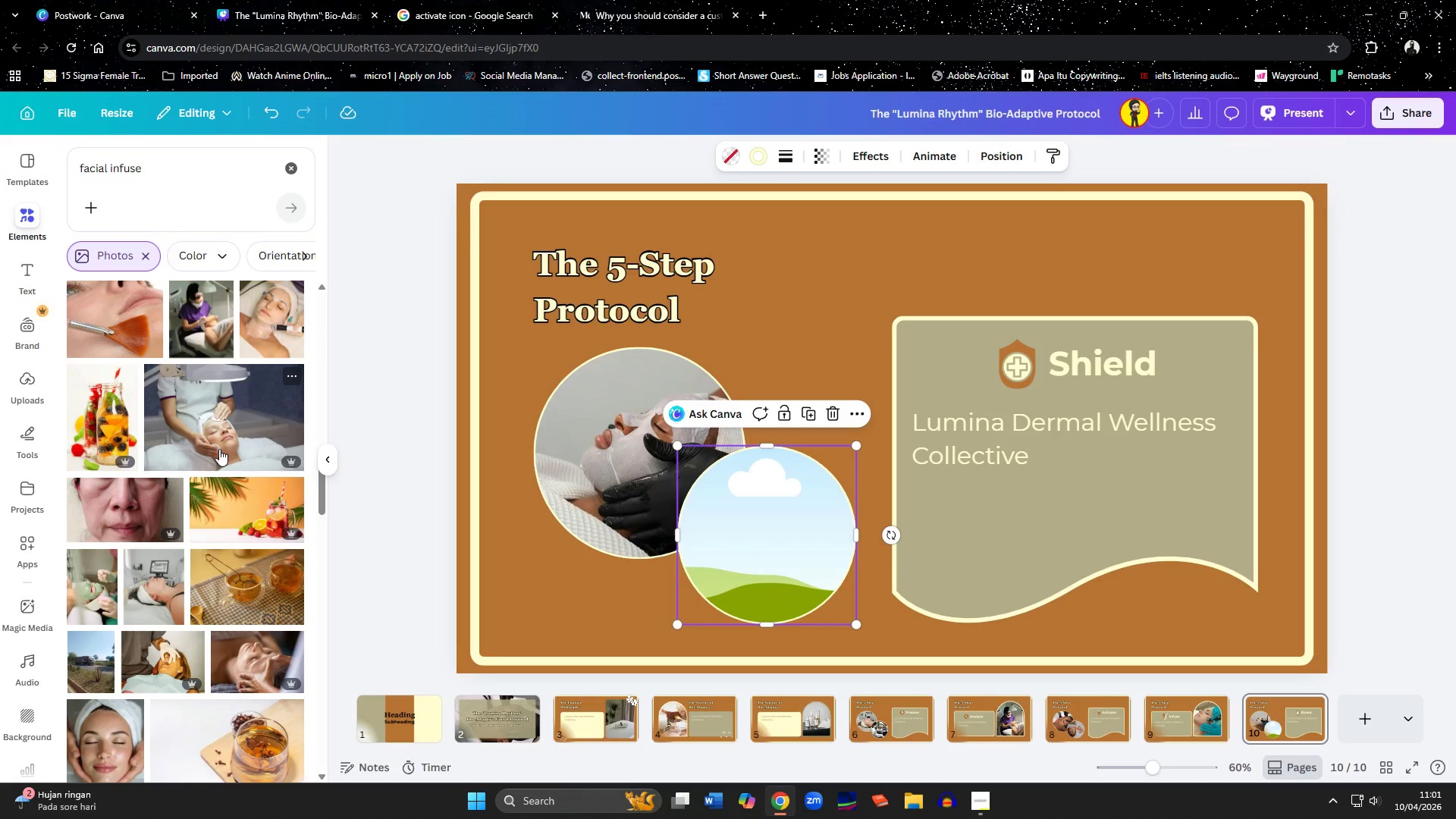 
scroll: coordinate [219, 449], scroll_direction: up, amount: 2.0
 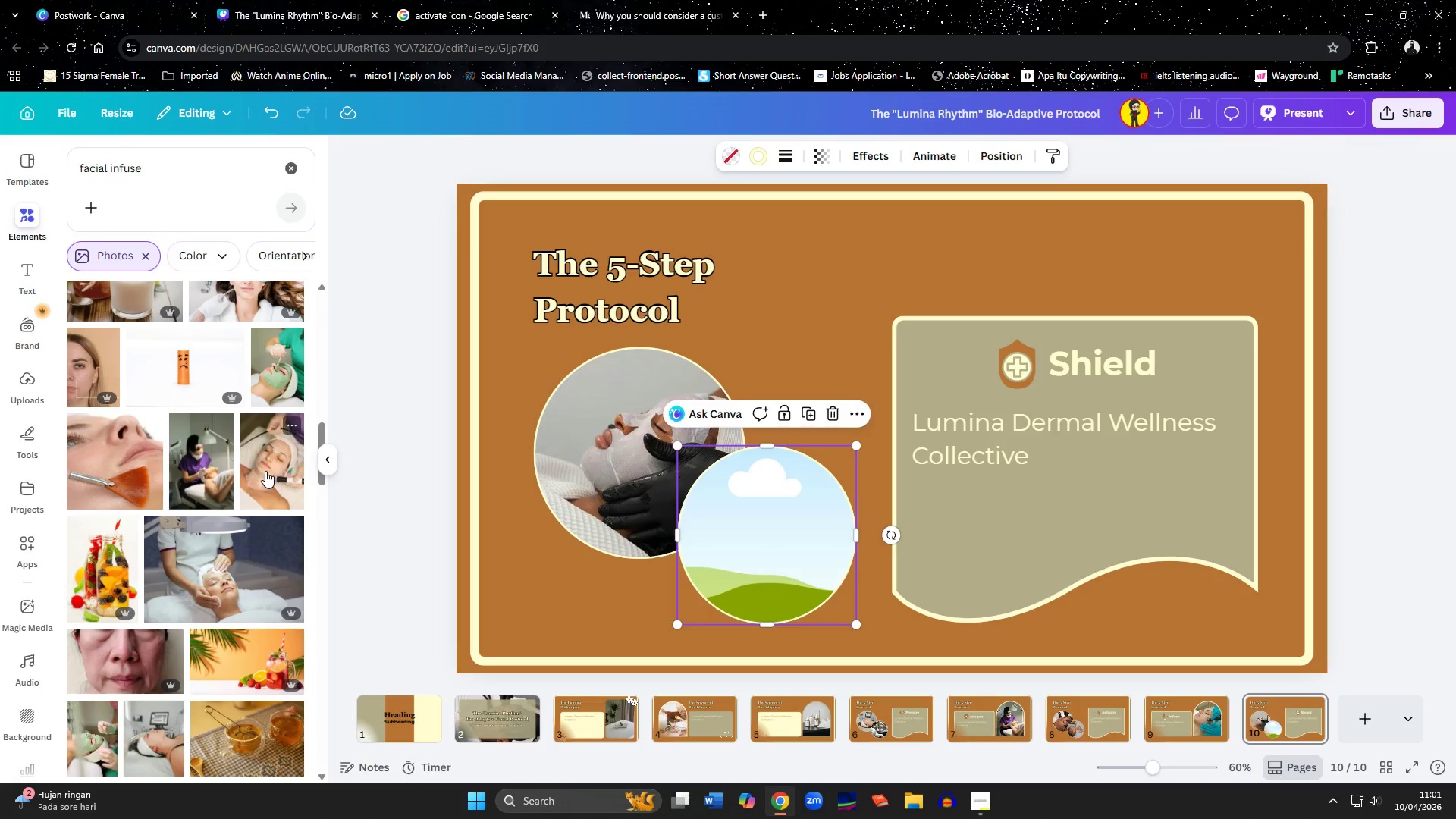 
left_click_drag(start_coordinate=[265, 471], to_coordinate=[750, 541])
 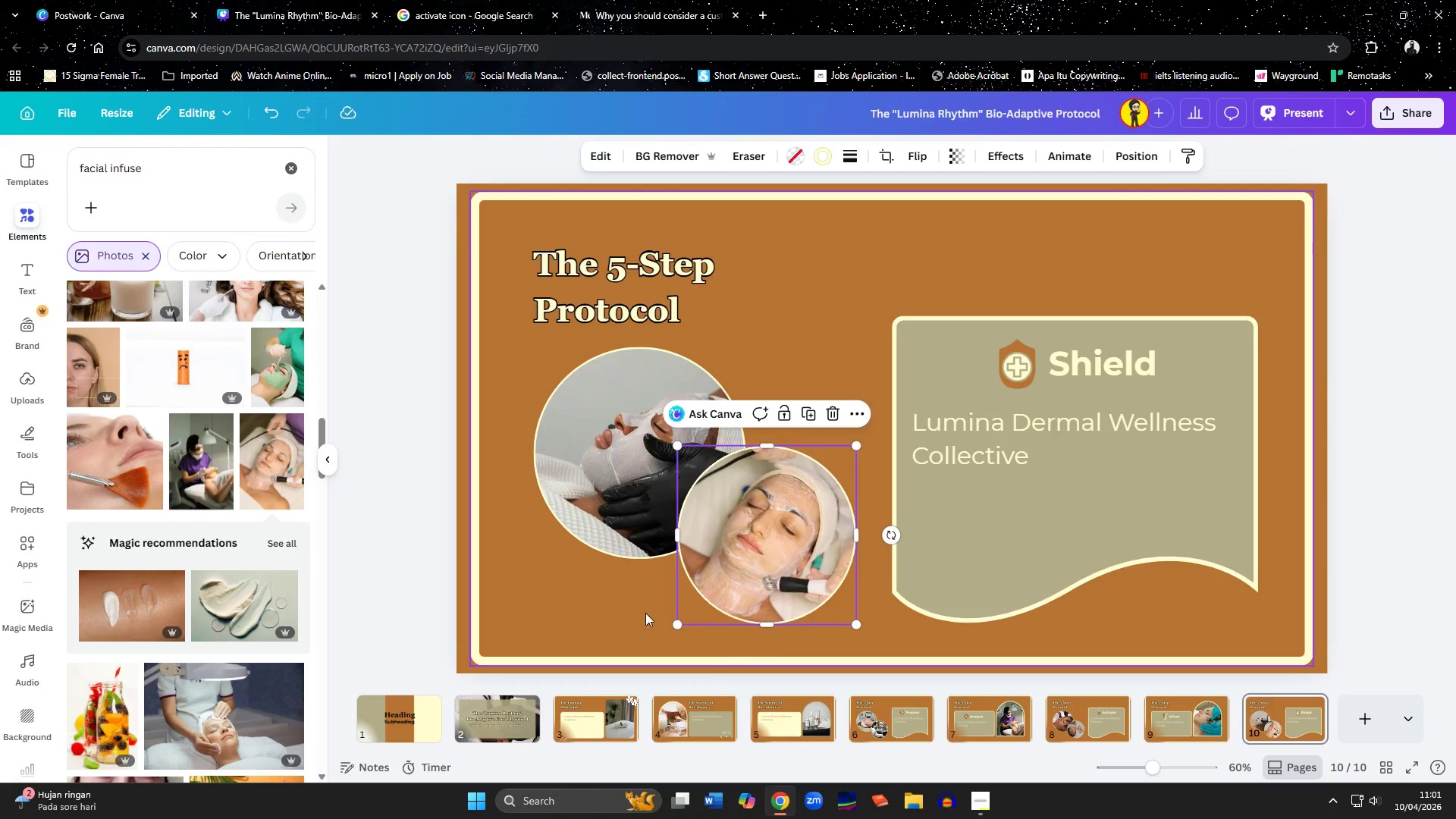 
left_click([643, 613])
 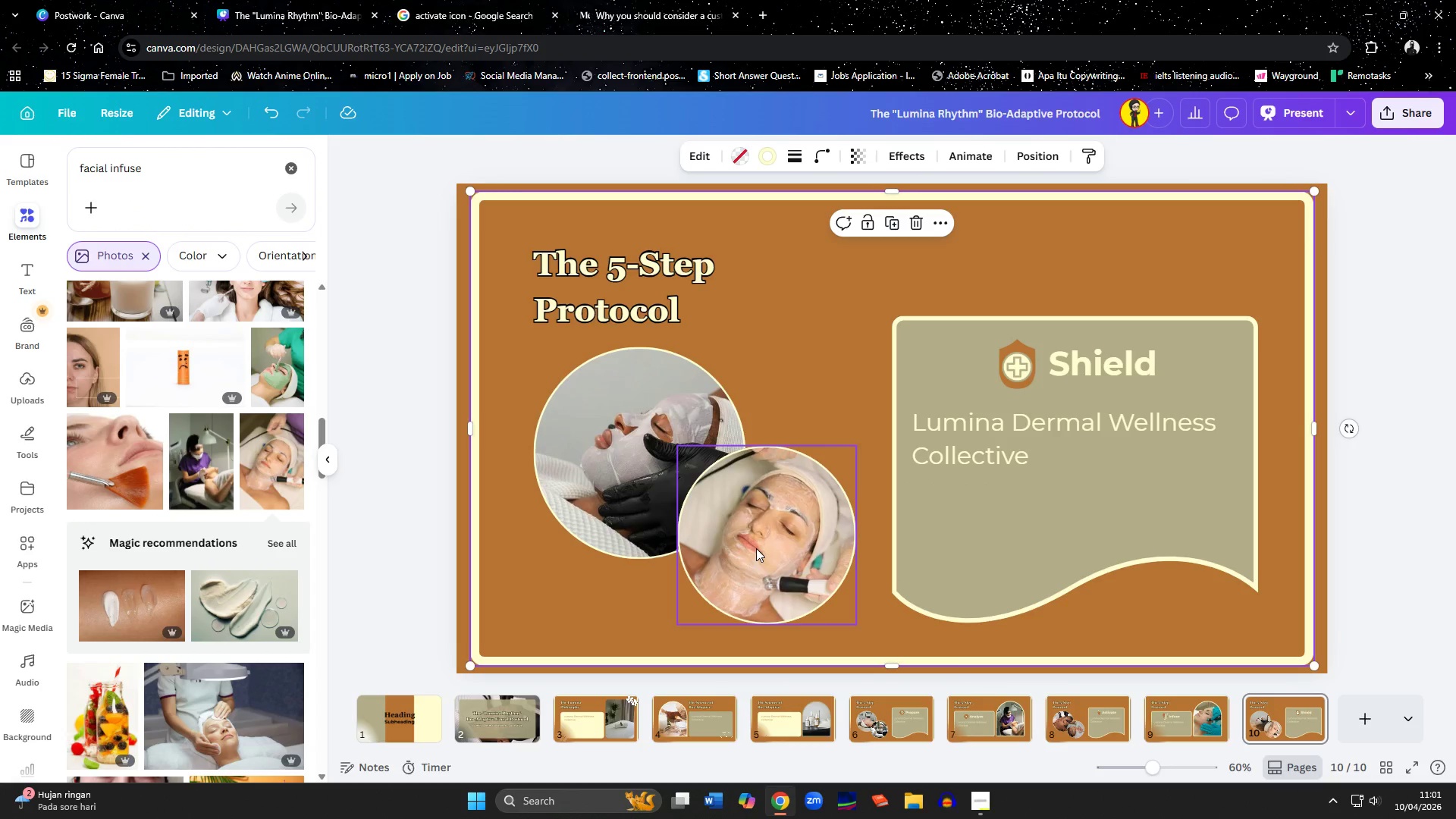 
left_click_drag(start_coordinate=[259, 490], to_coordinate=[595, 454])
 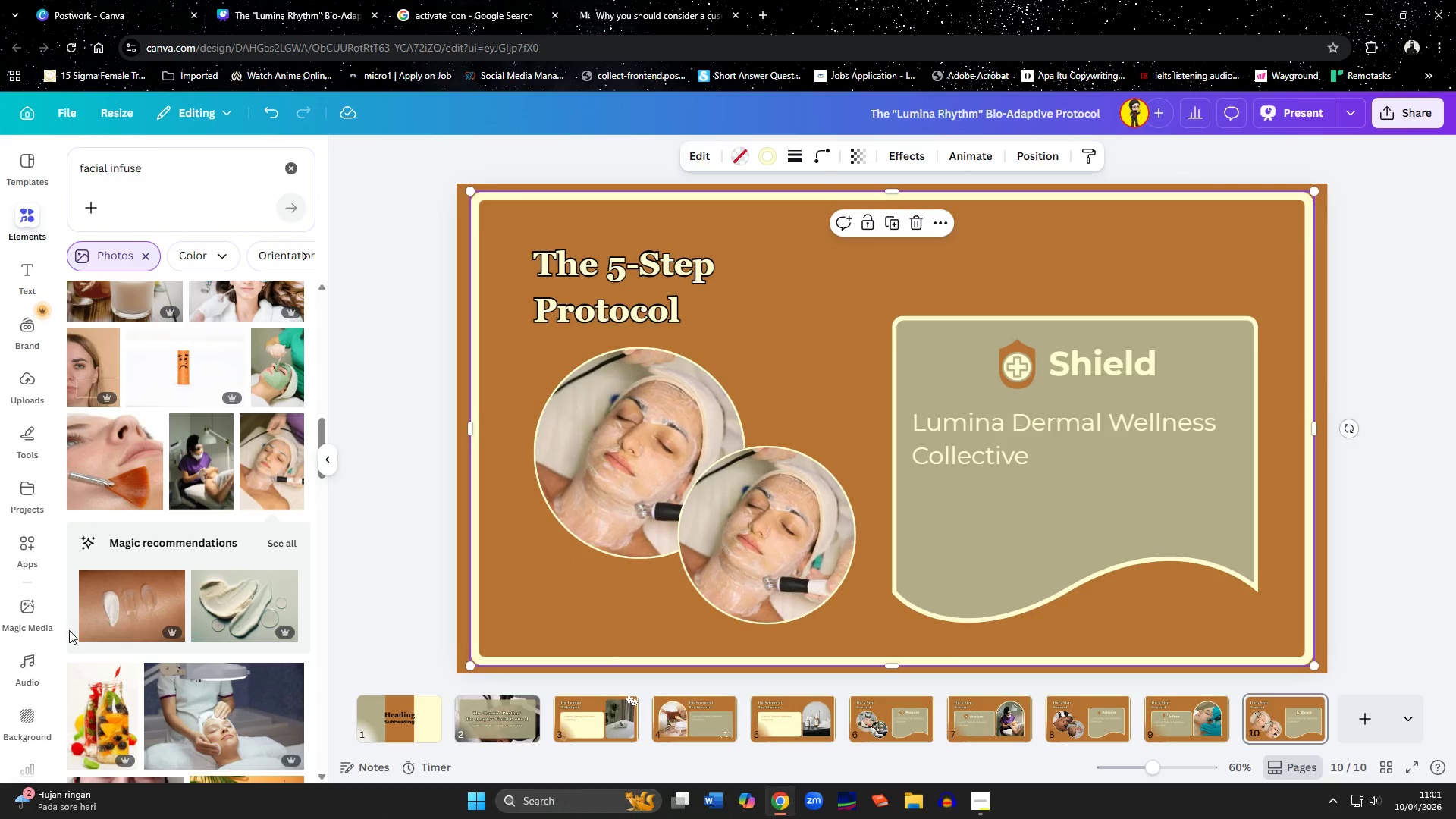 
scroll: coordinate [59, 664], scroll_direction: down, amount: 4.0
 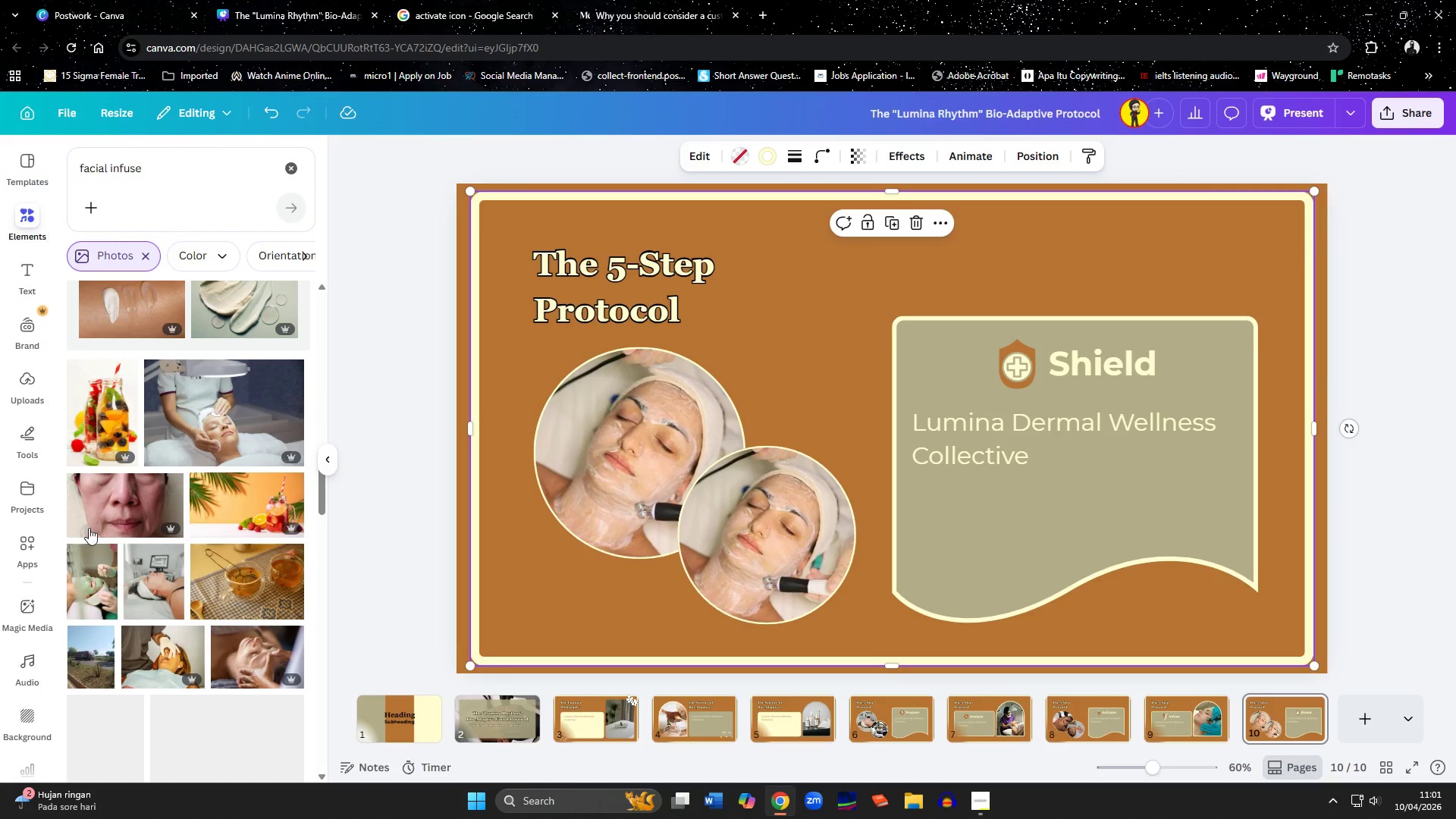 
scroll: coordinate [89, 528], scroll_direction: up, amount: 7.0
 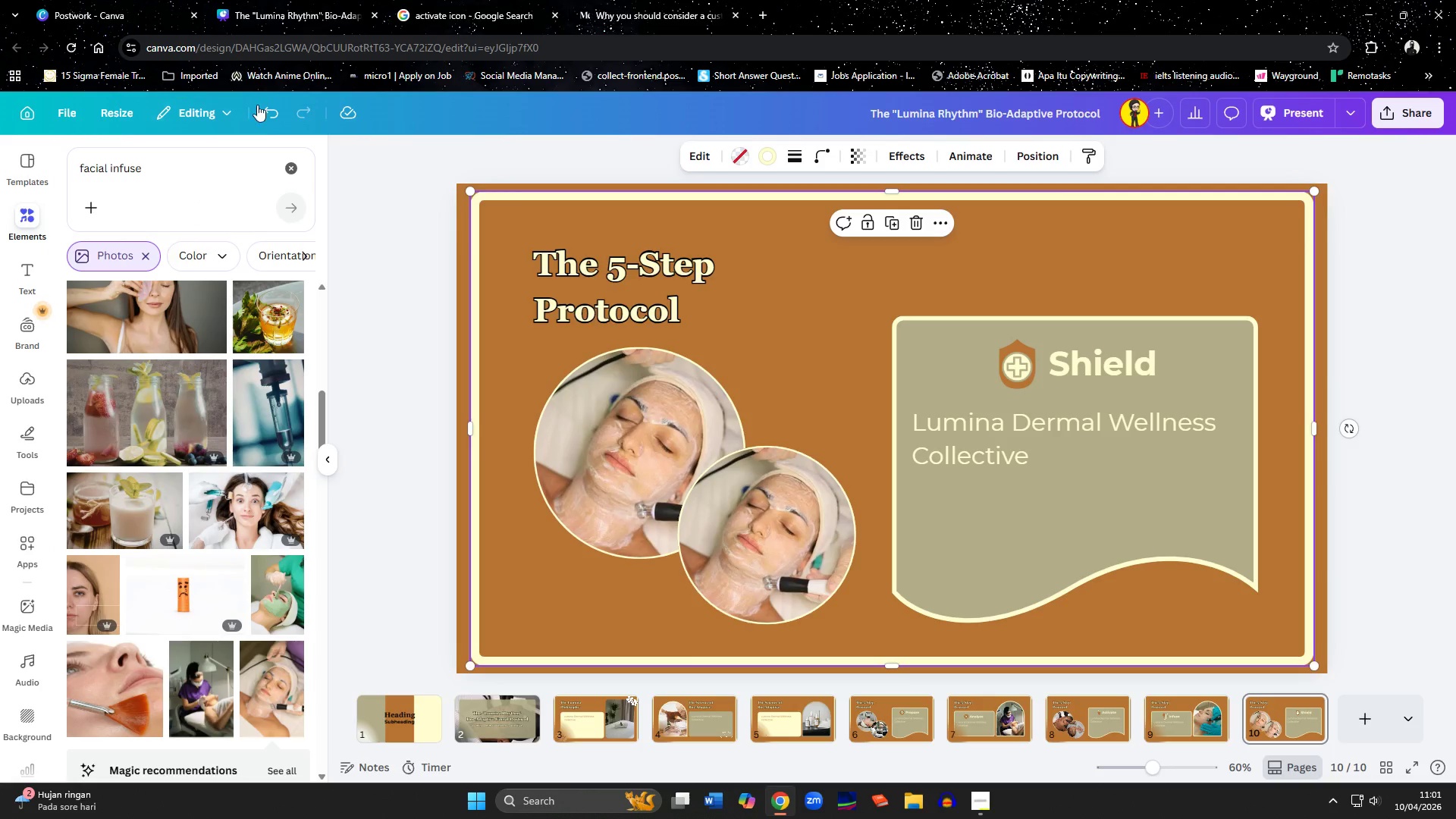 
left_click([285, 162])
 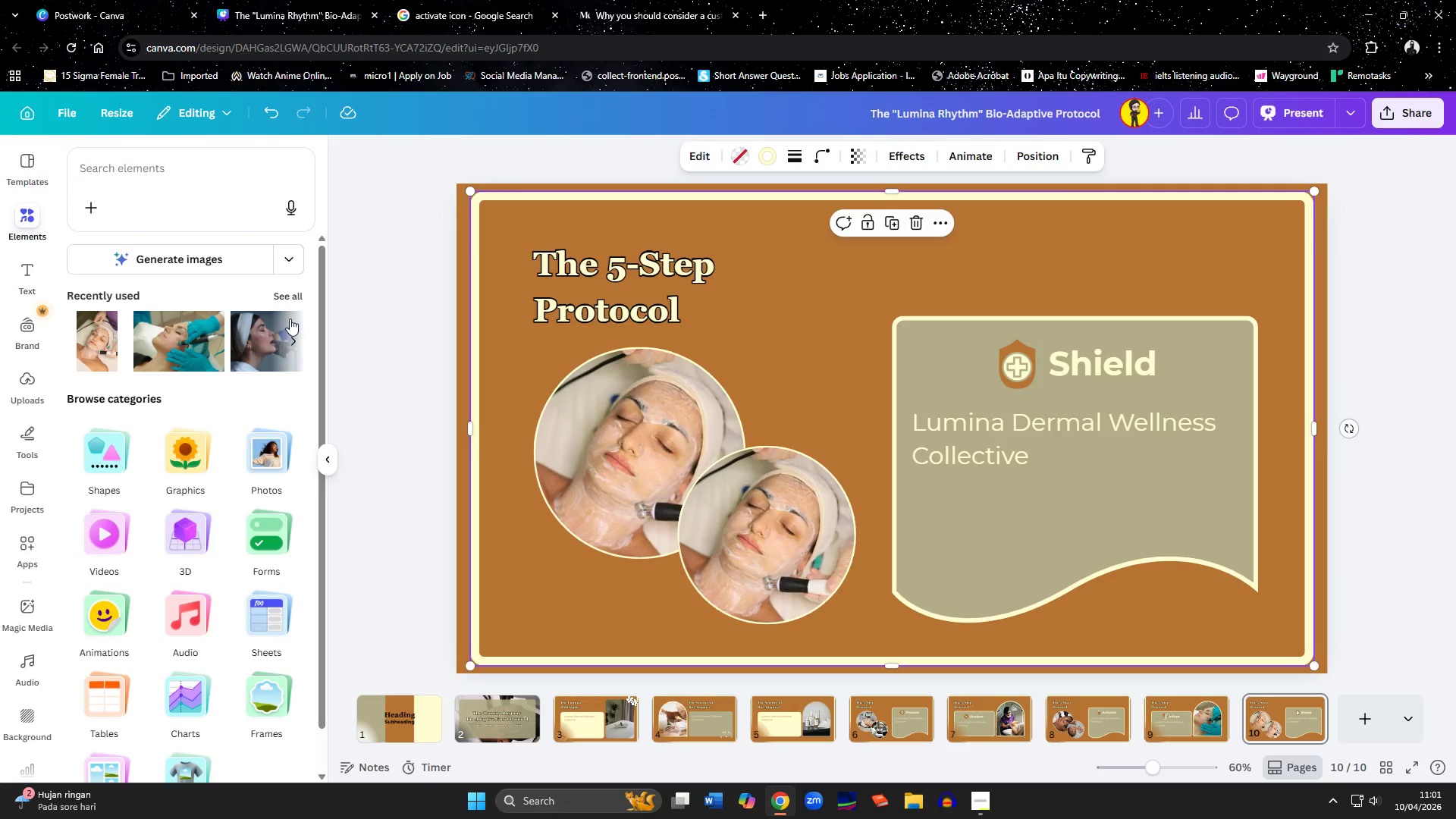 
left_click([279, 300])
 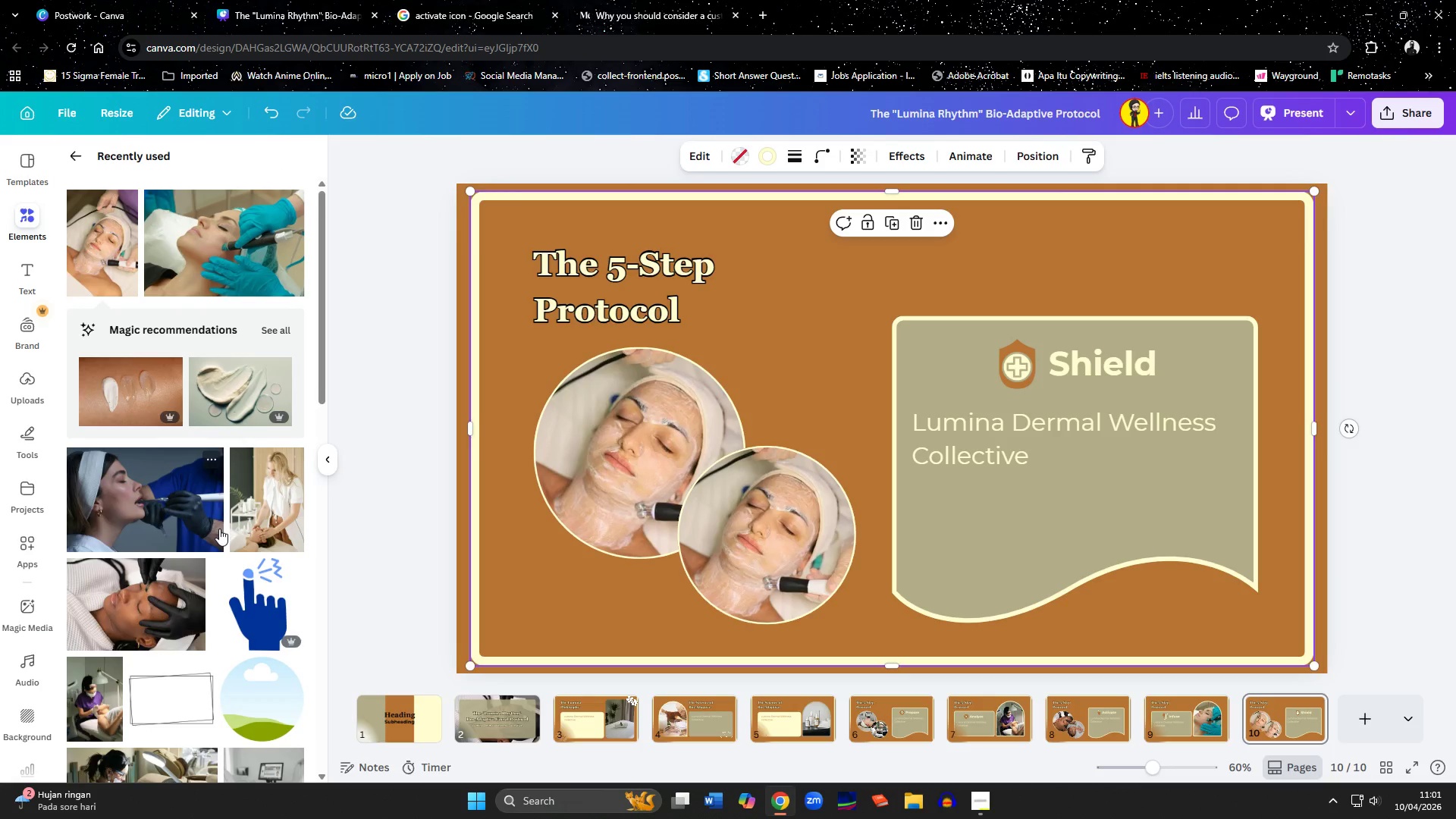 
scroll: coordinate [219, 529], scroll_direction: down, amount: 2.0
 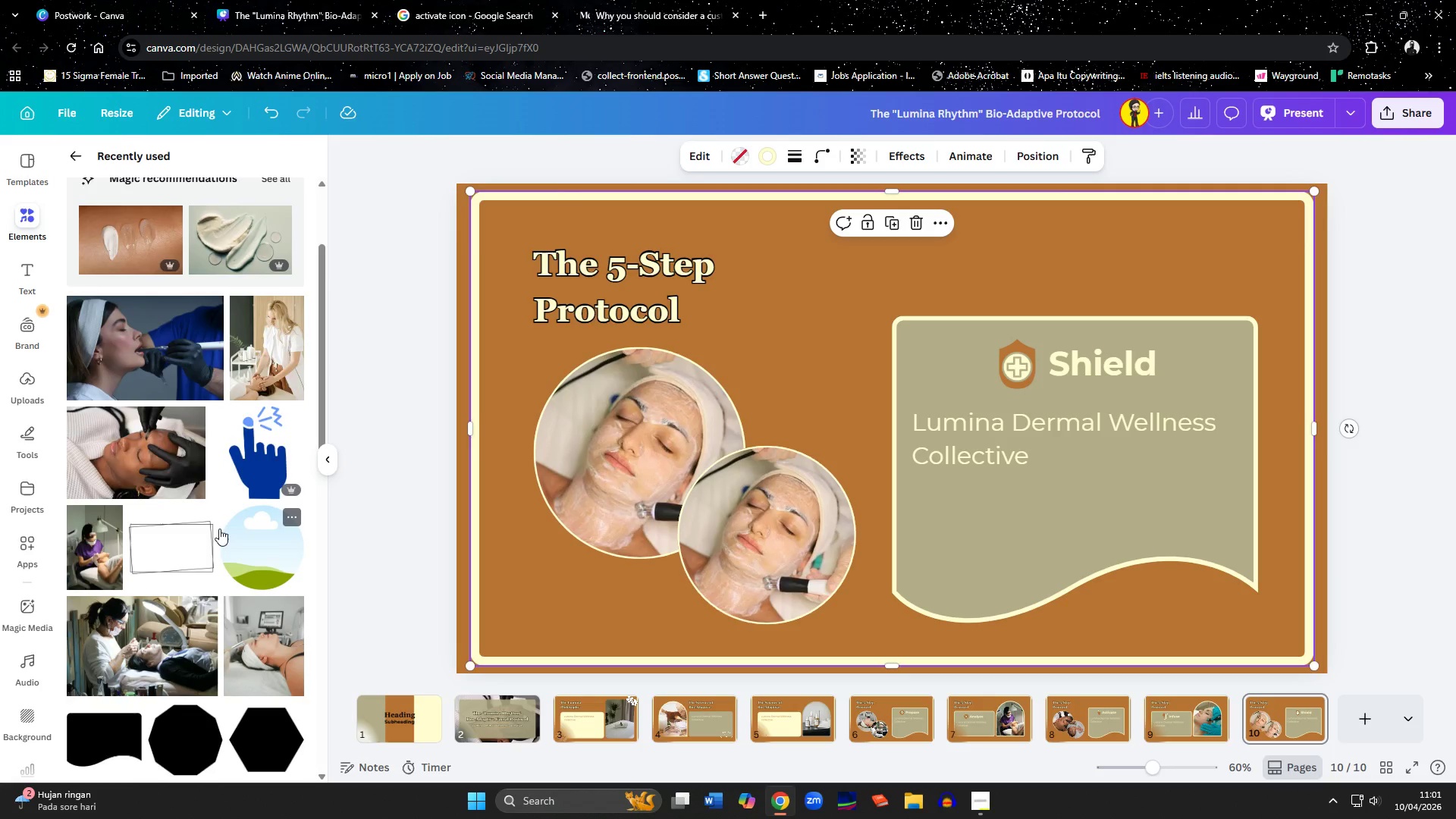 
scroll: coordinate [219, 529], scroll_direction: up, amount: 3.0
 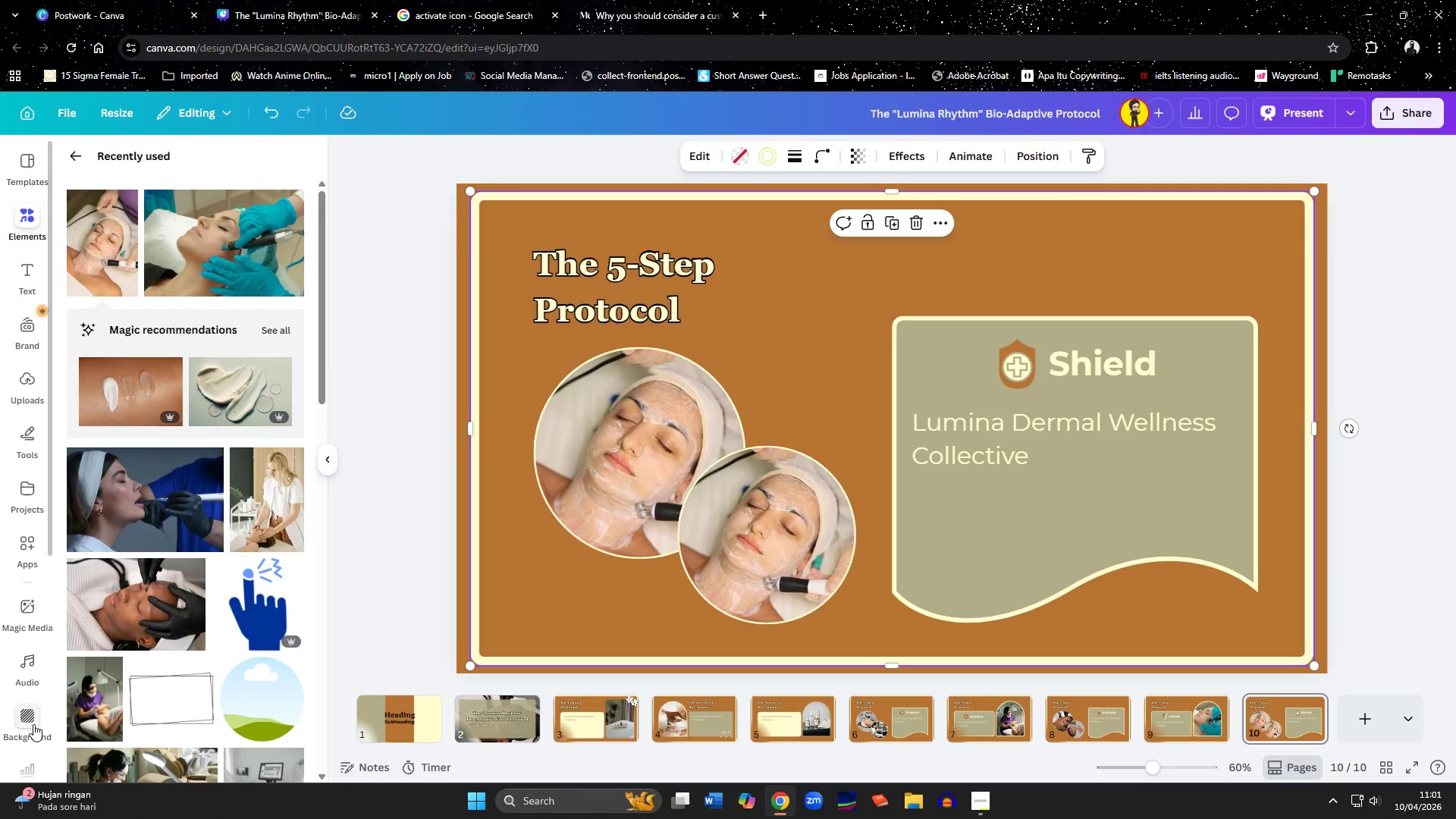 
scroll: coordinate [27, 667], scroll_direction: down, amount: 7.0
 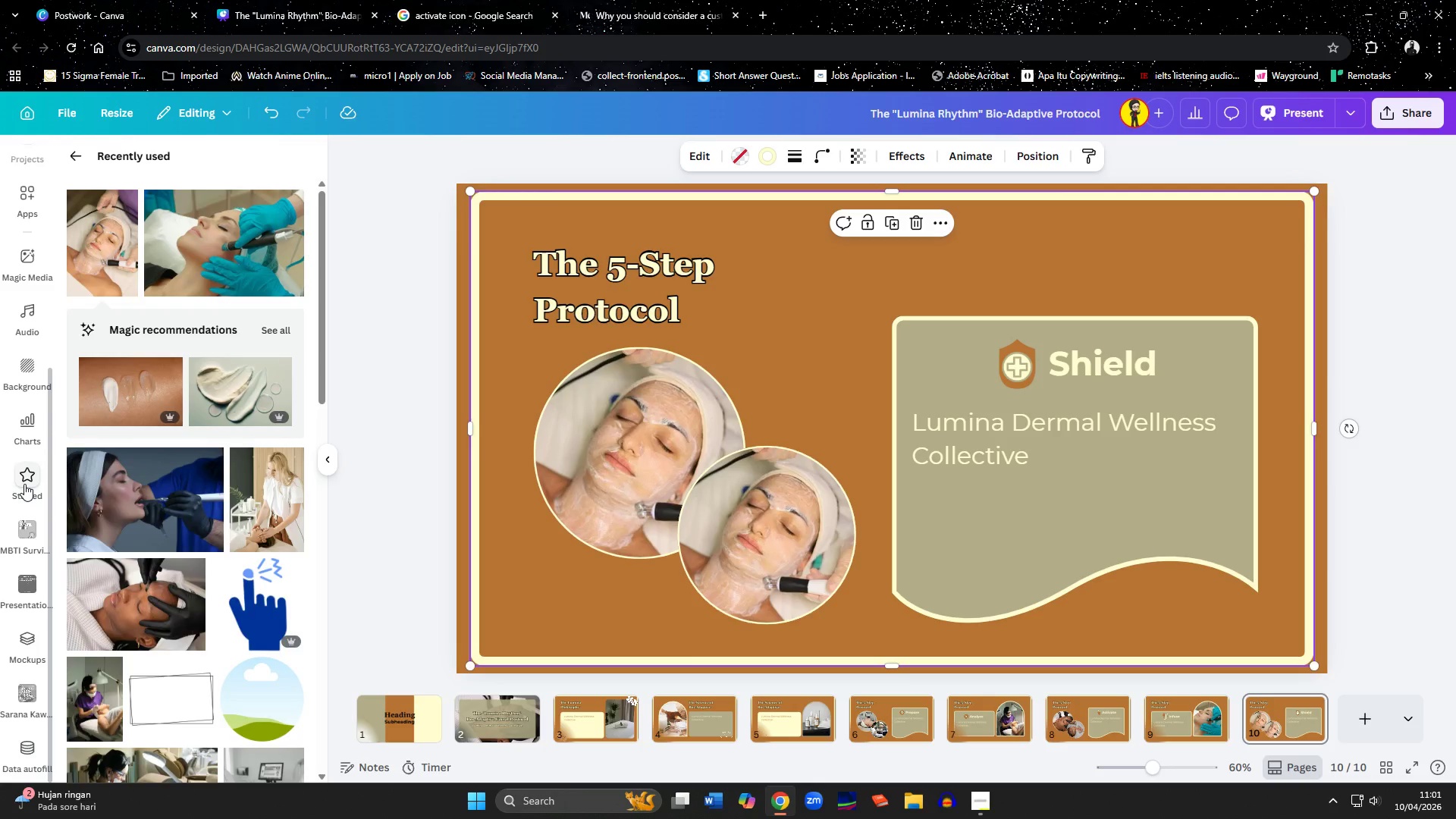 
left_click([24, 484])
 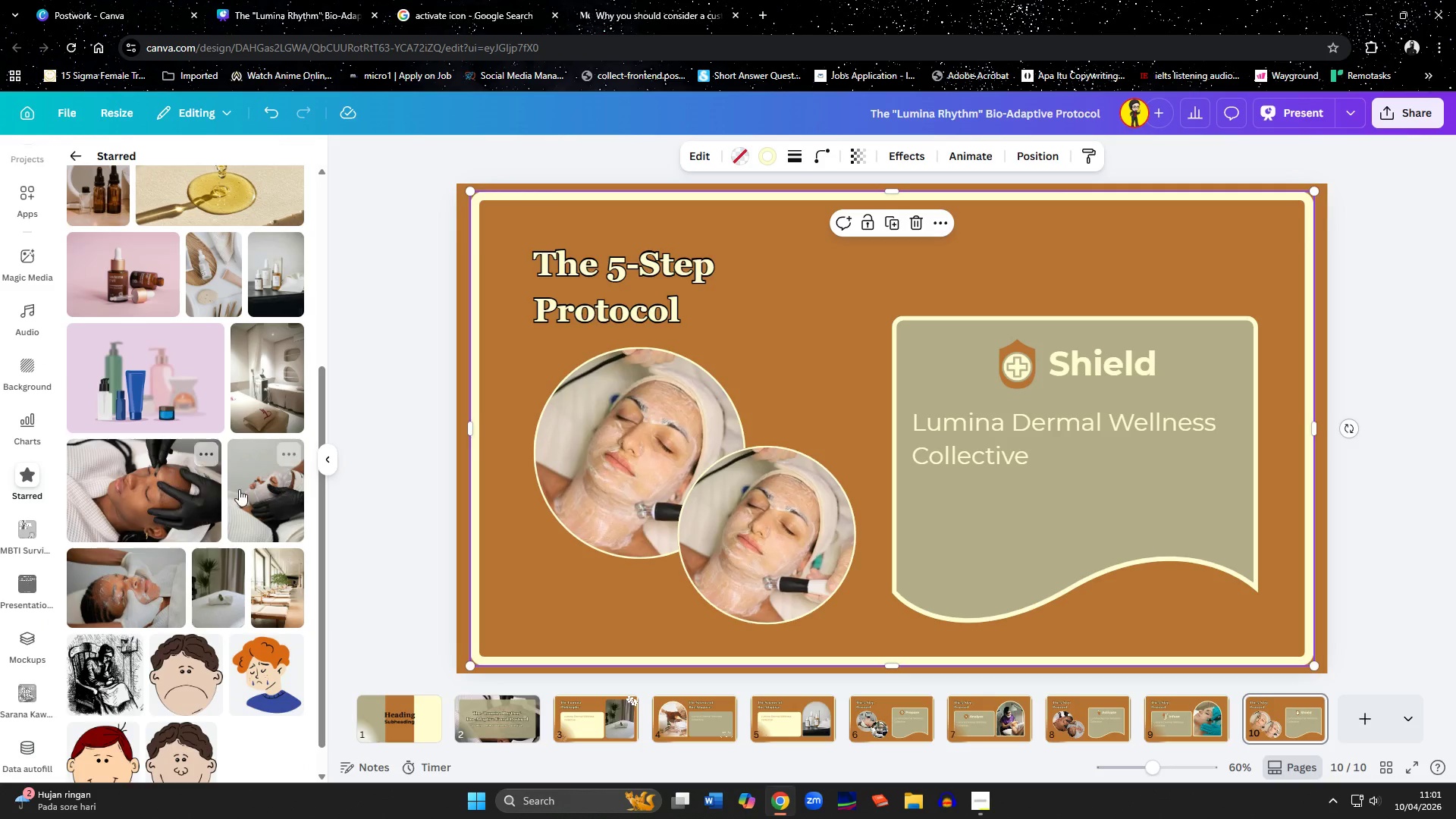 
left_click_drag(start_coordinate=[262, 489], to_coordinate=[756, 516])
 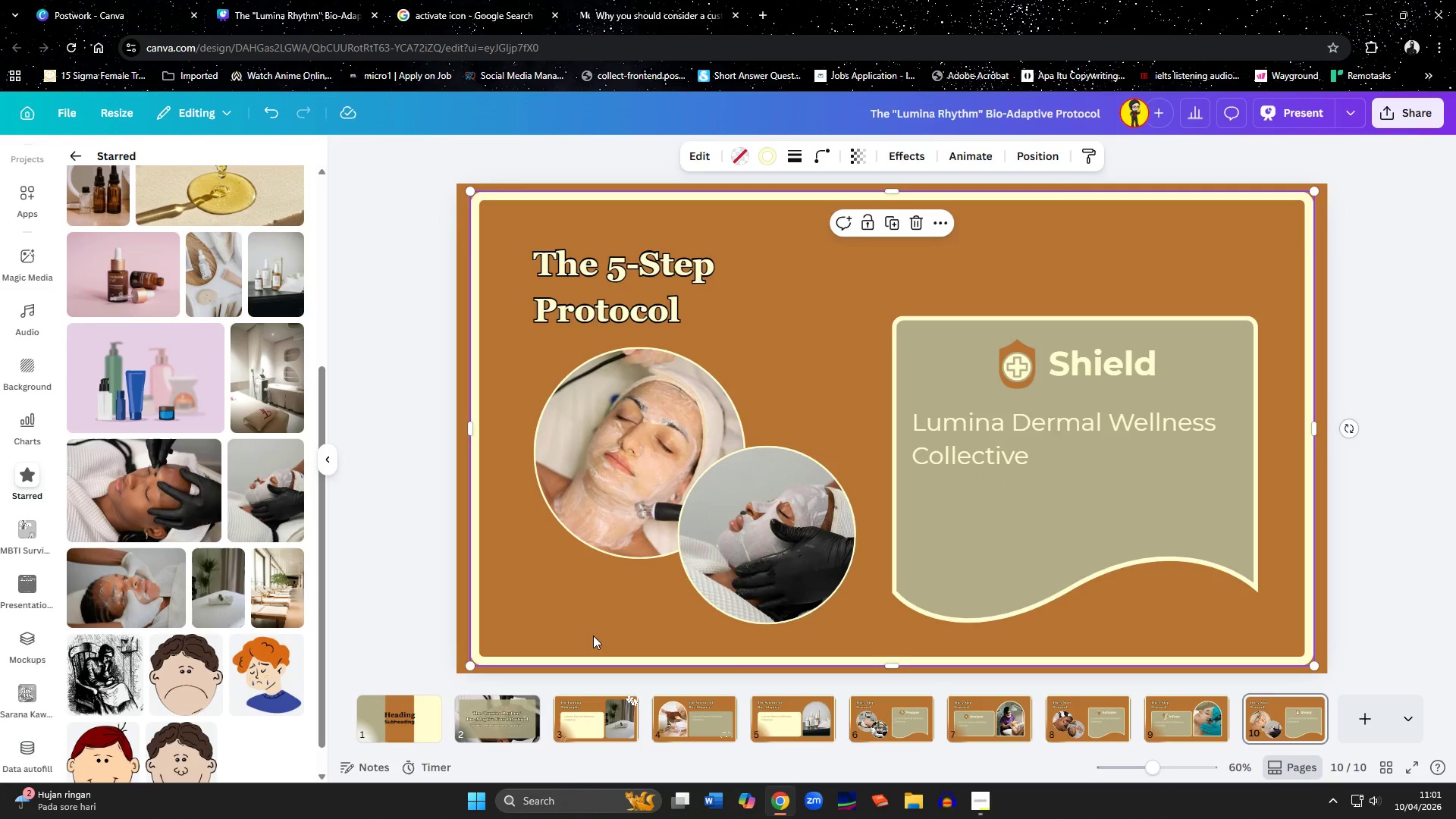 
left_click([593, 635])
 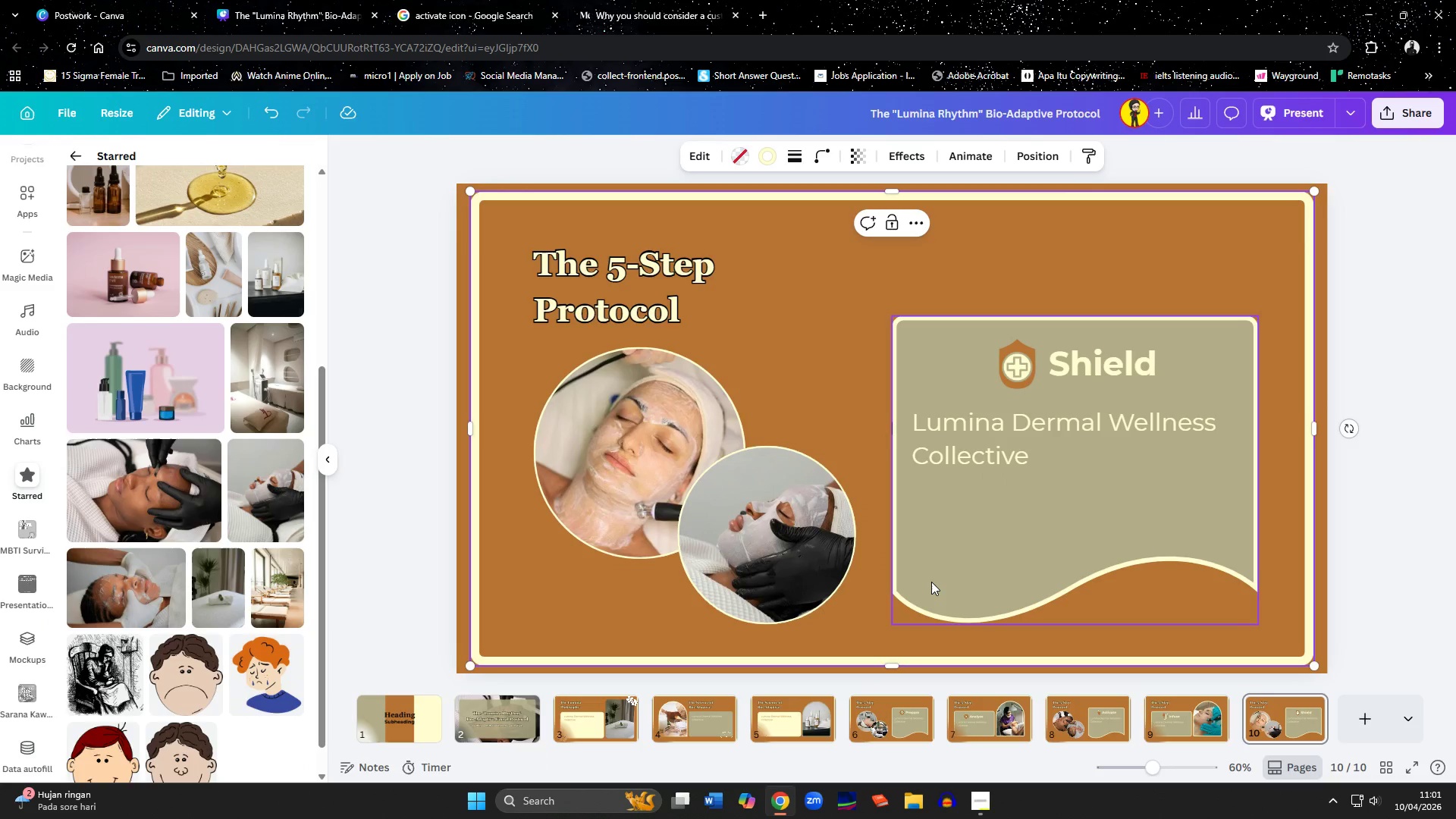 
wait(5.45)
 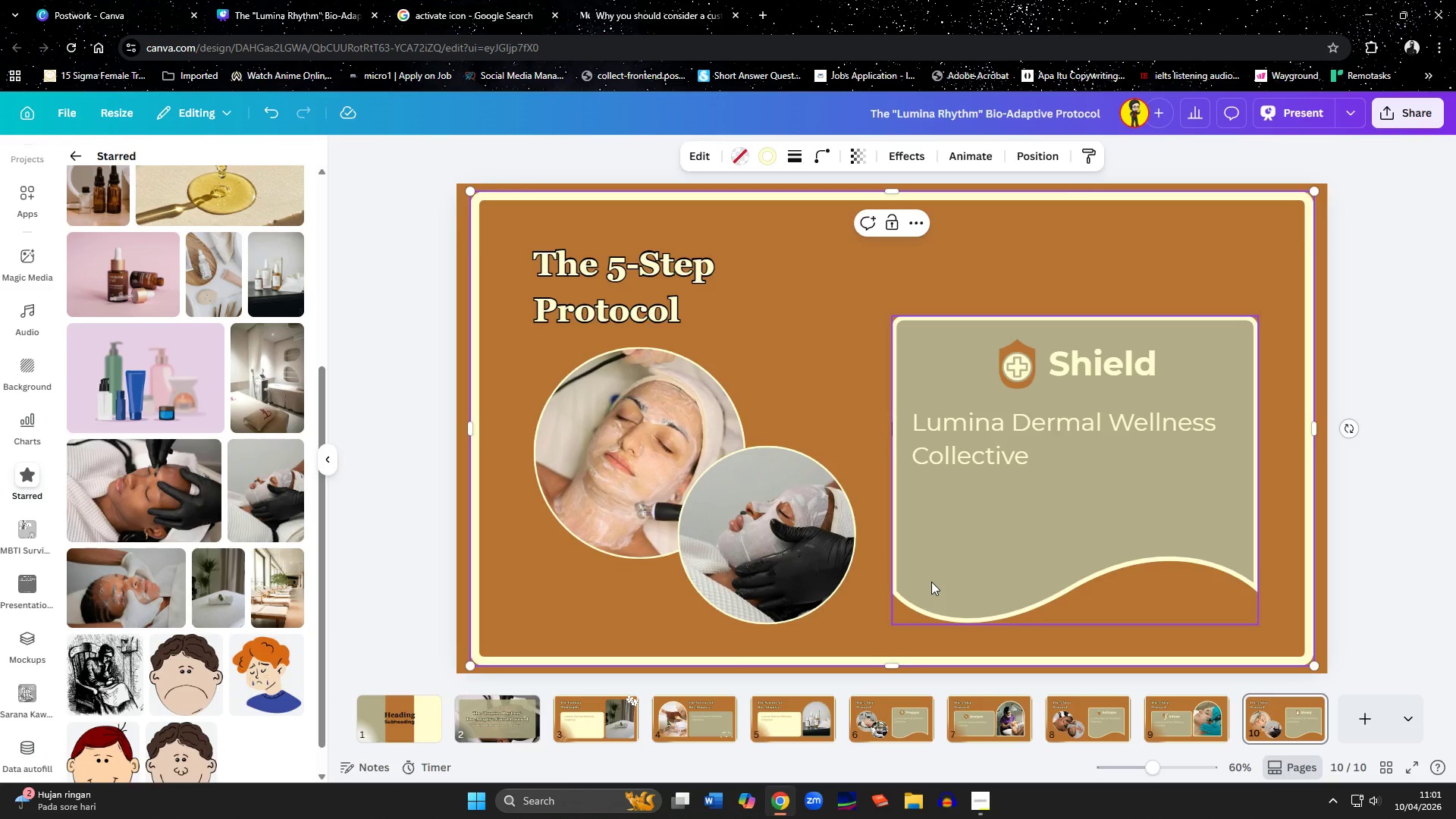 
left_click([522, 721])
 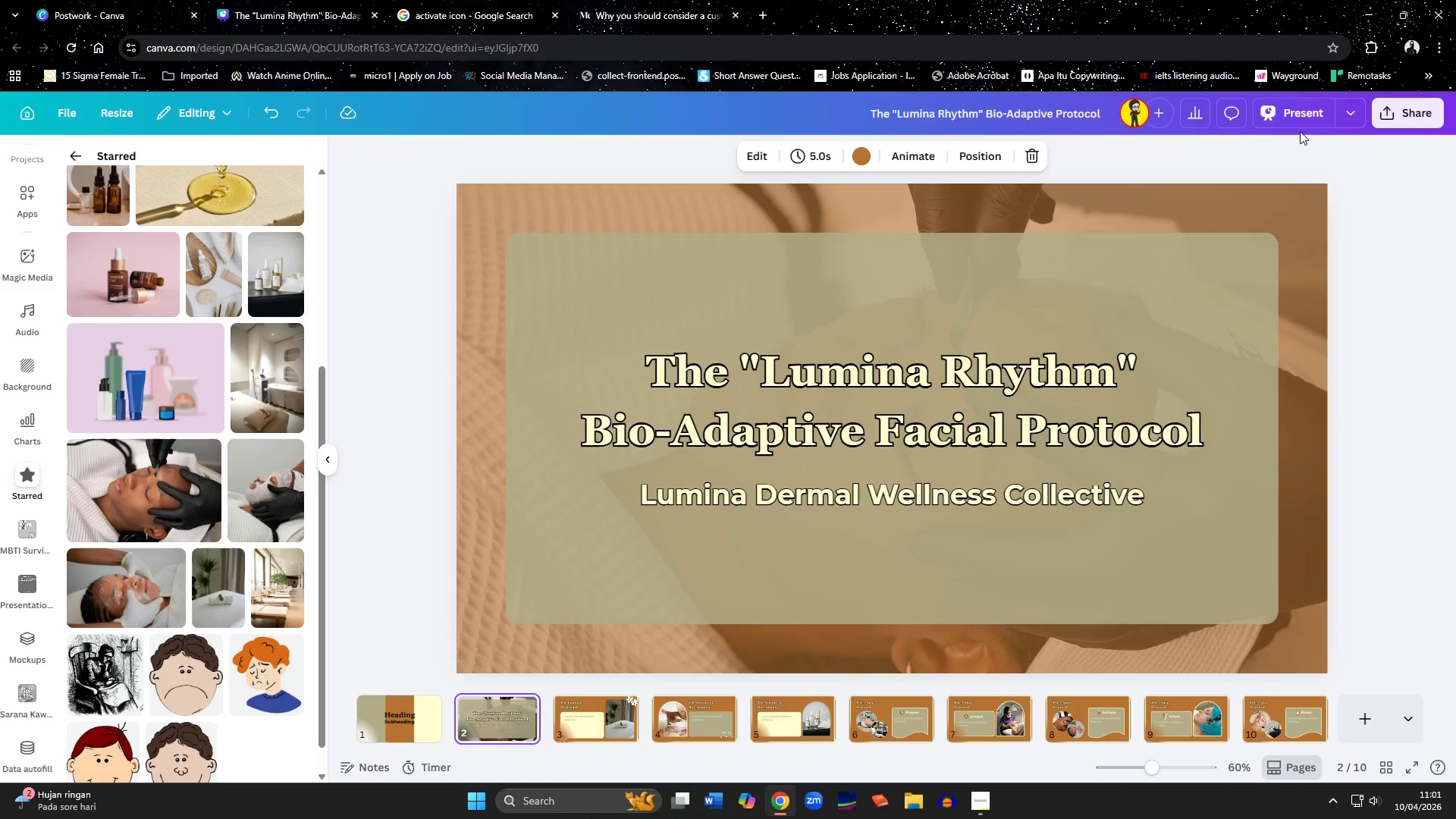 
left_click([1291, 117])
 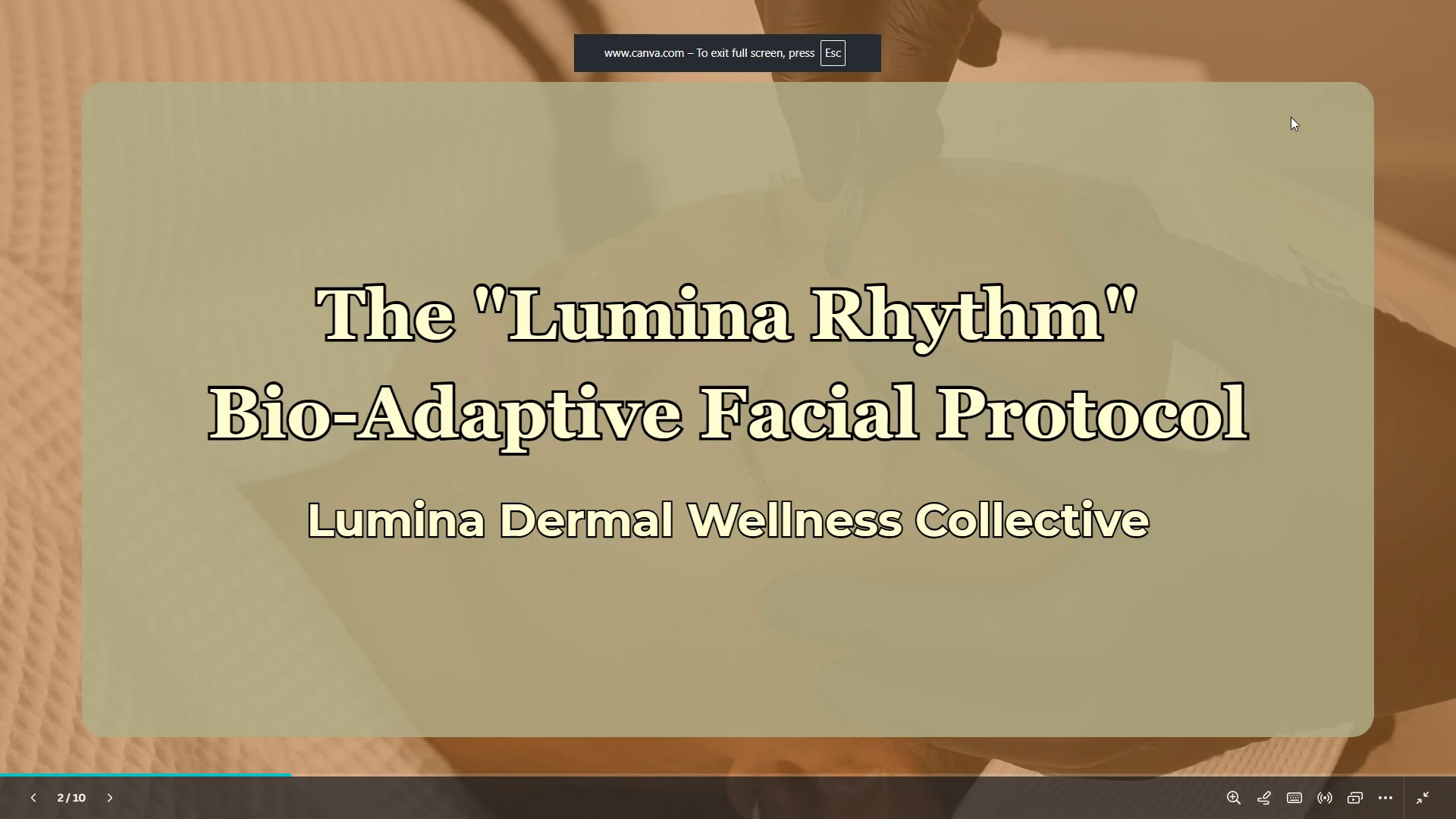 
key(ArrowRight)
 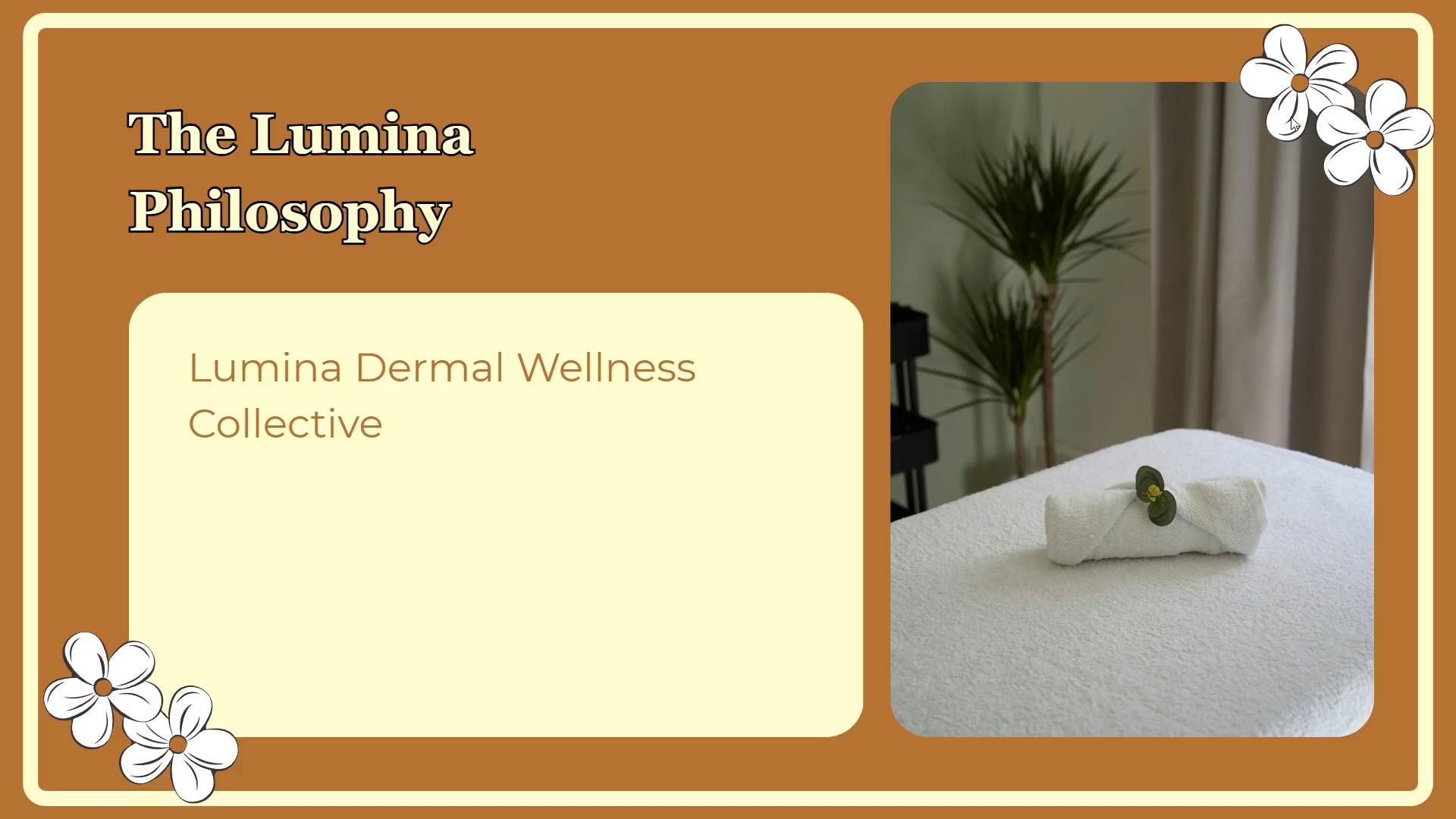 
key(ArrowRight)
 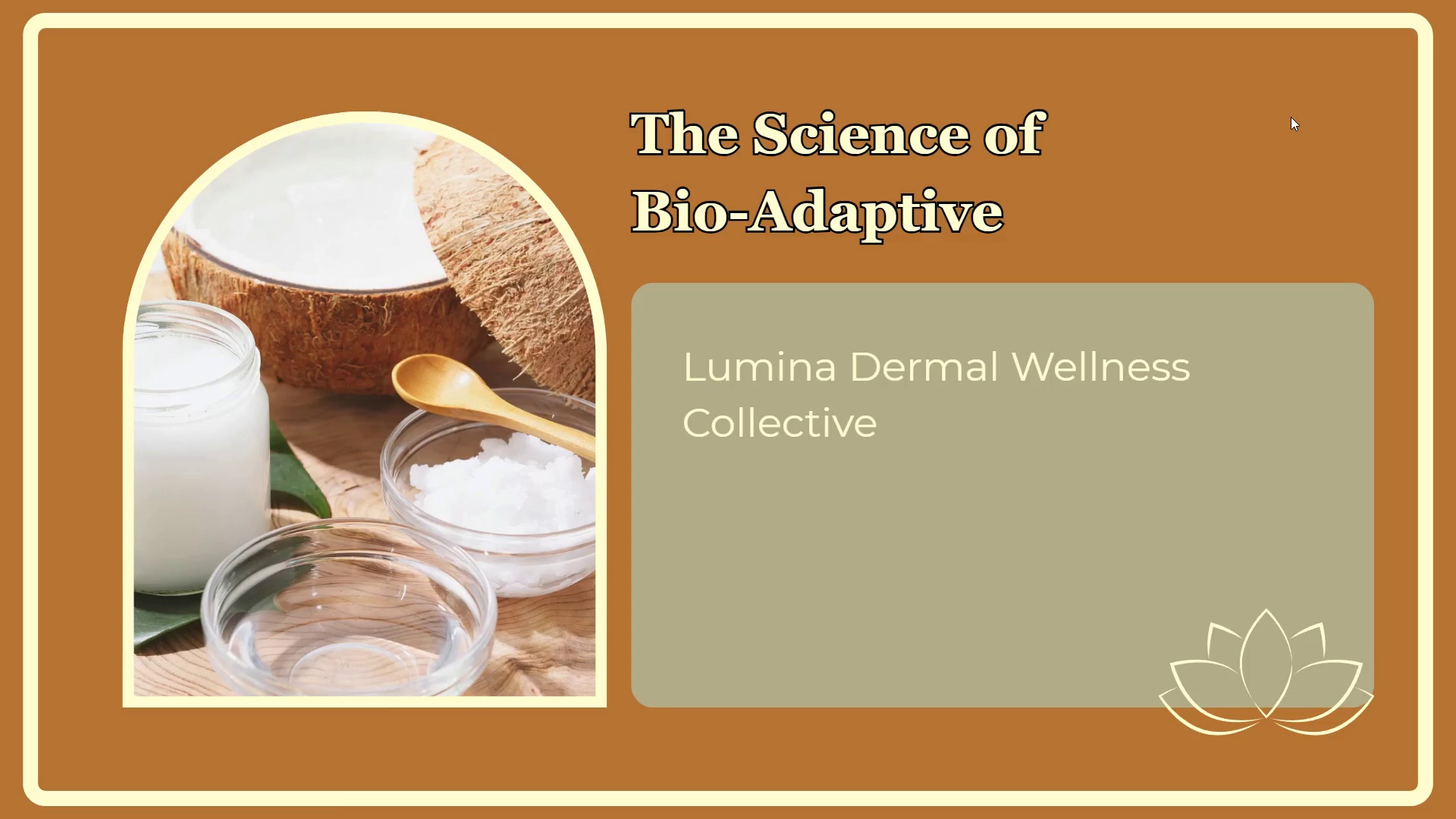 
key(ArrowRight)
 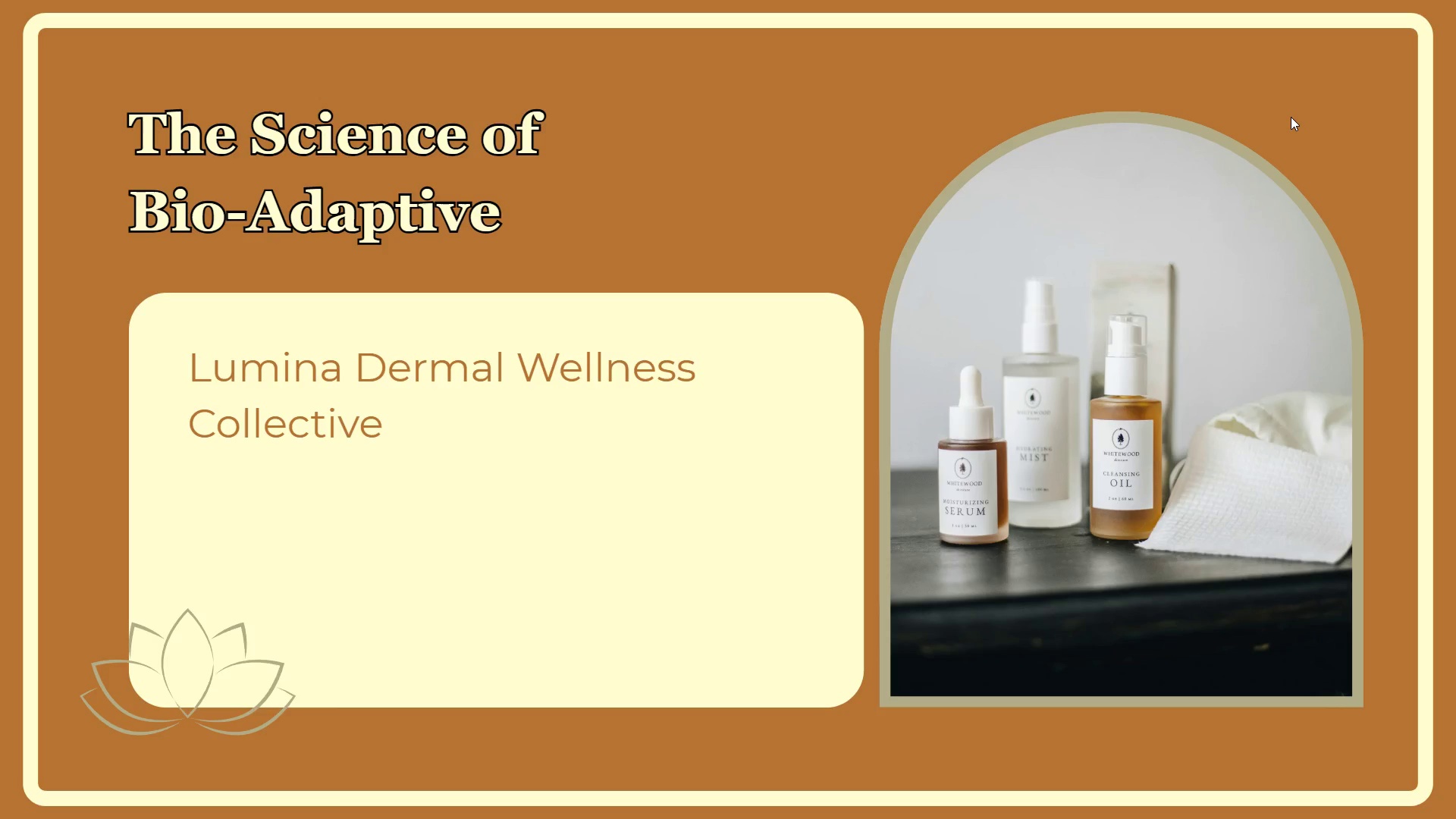 
key(ArrowLeft)
 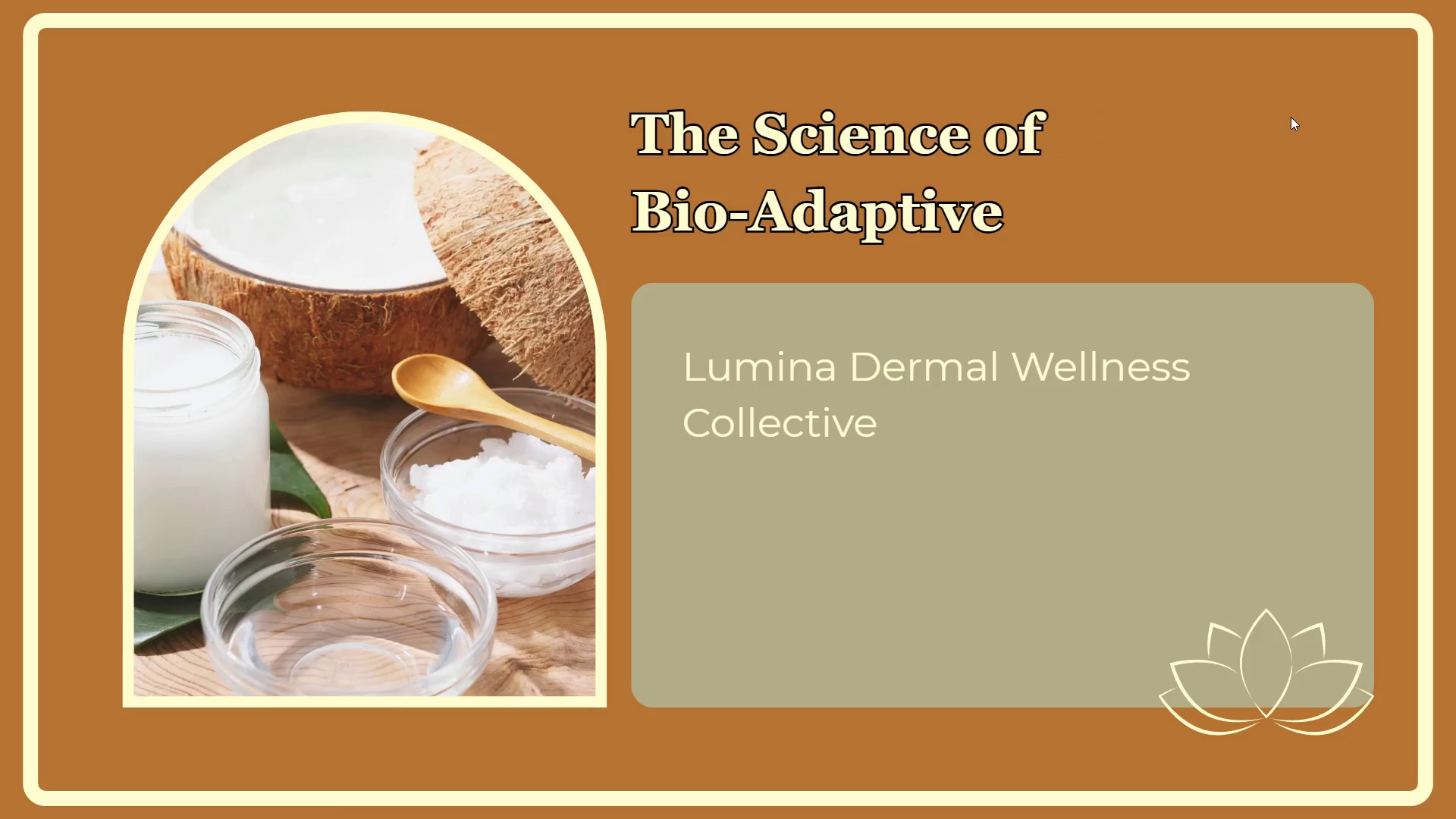 
key(ArrowRight)
 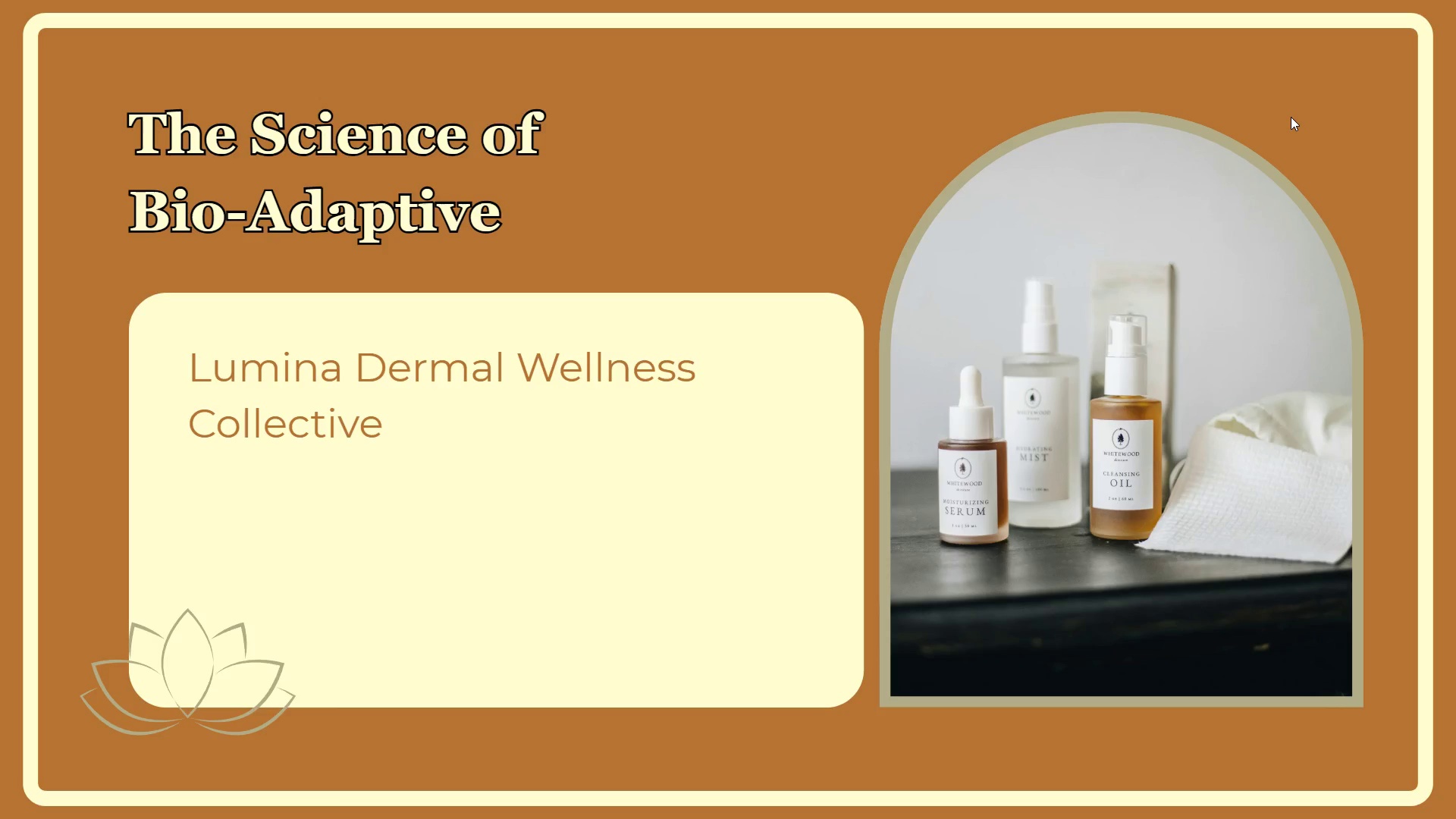 
key(ArrowRight)
 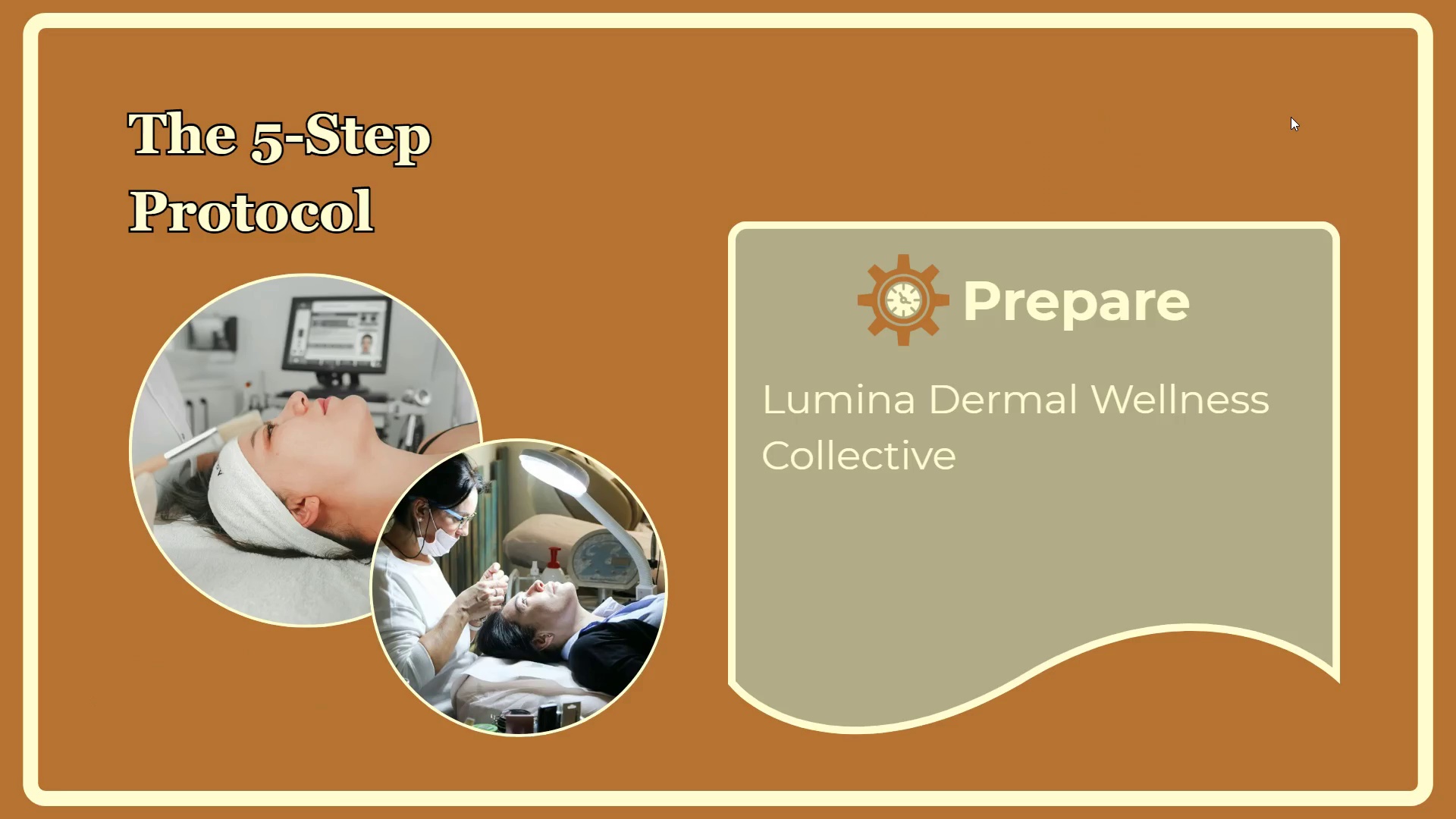 
key(ArrowRight)
 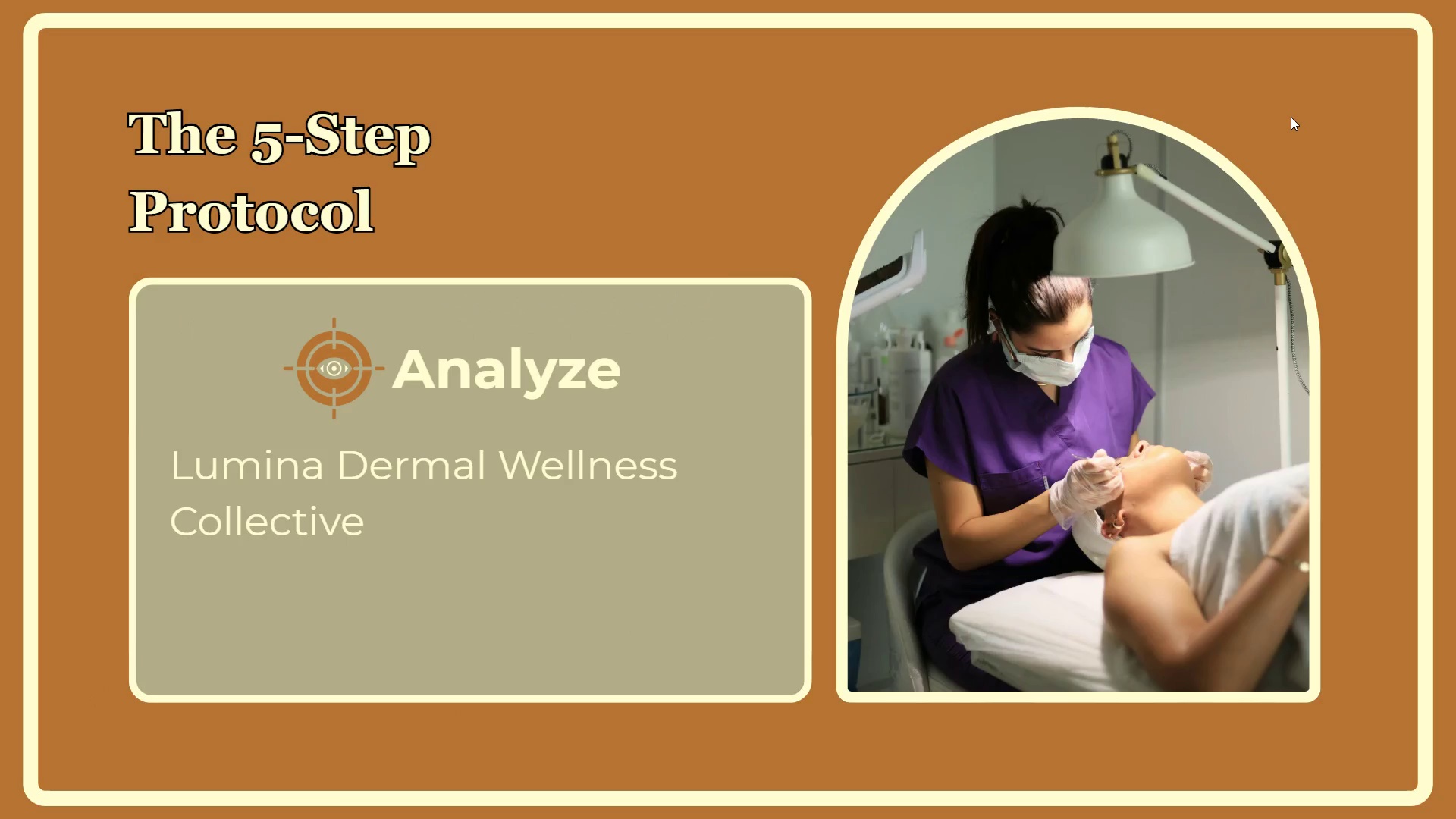 
key(ArrowRight)
 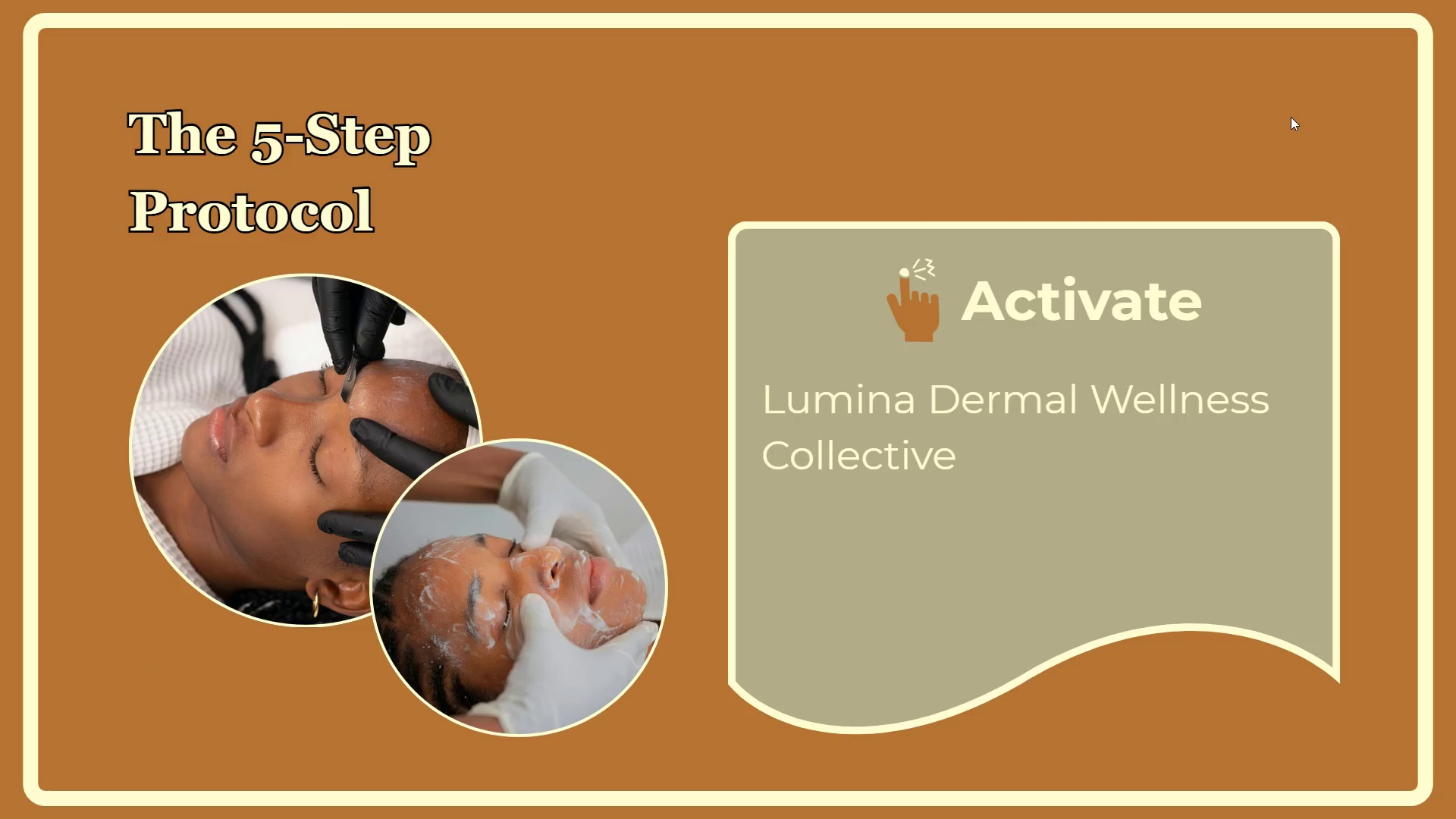 
key(ArrowRight)
 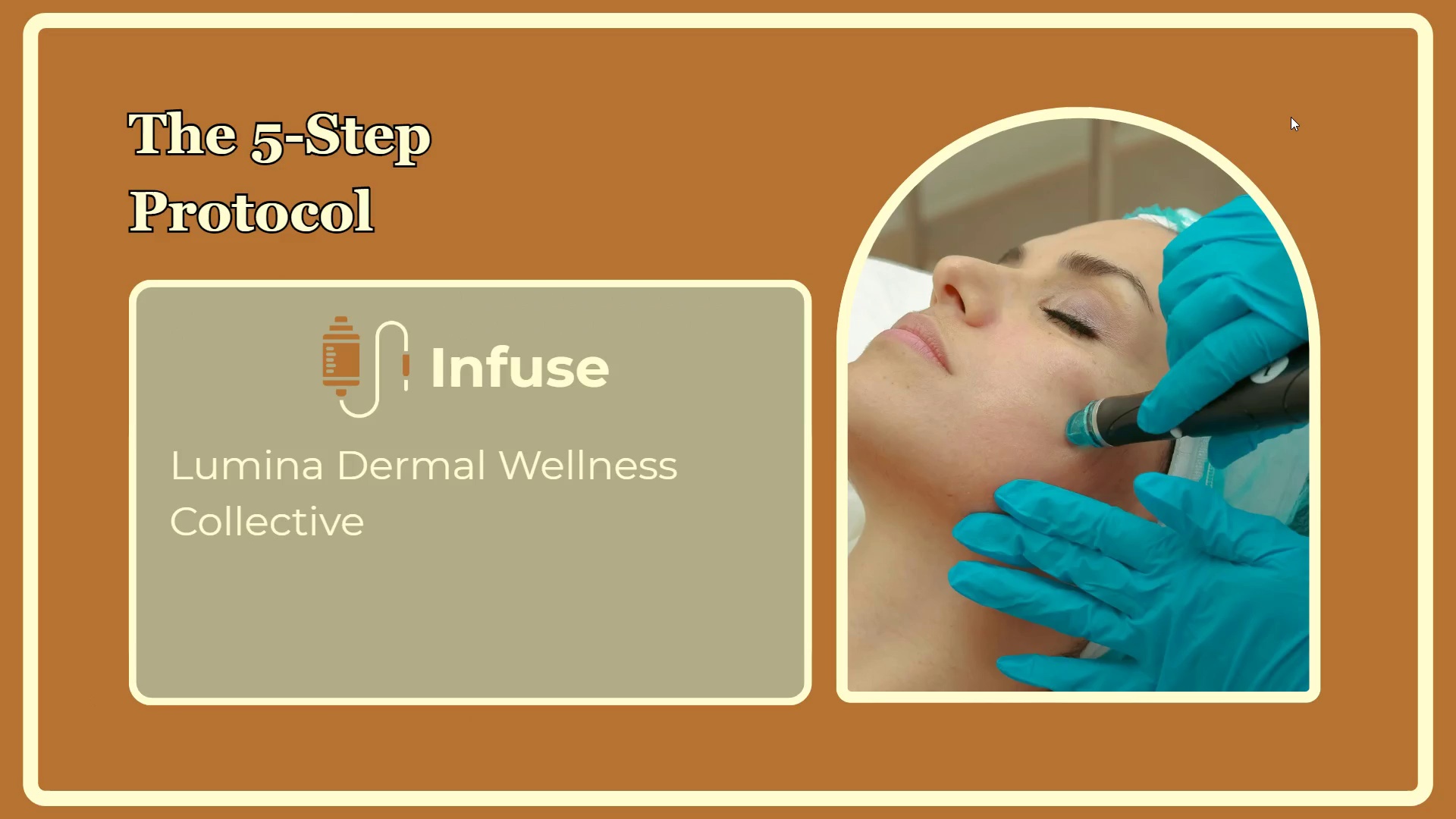 
key(ArrowRight)
 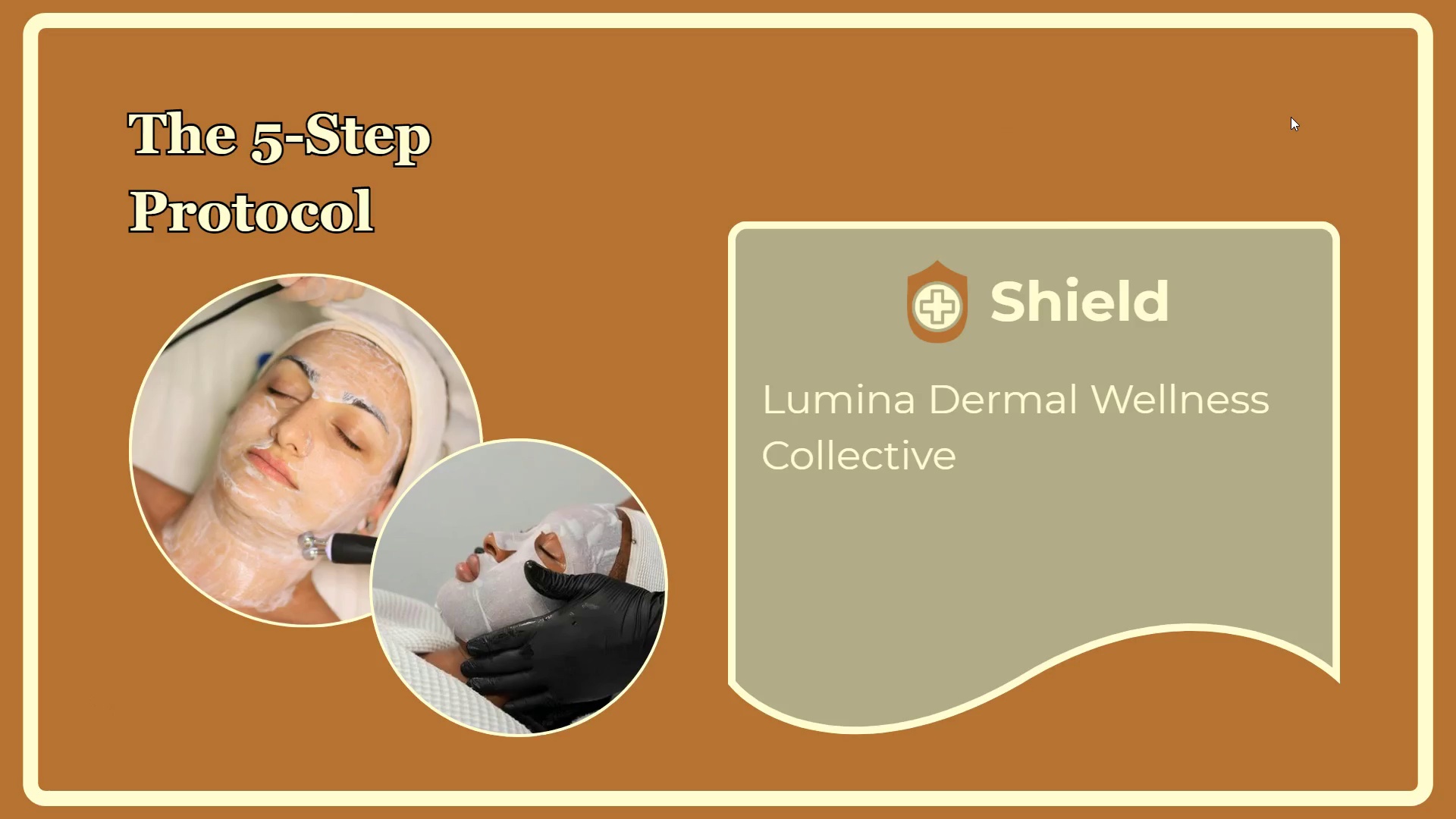 
key(ArrowRight)
 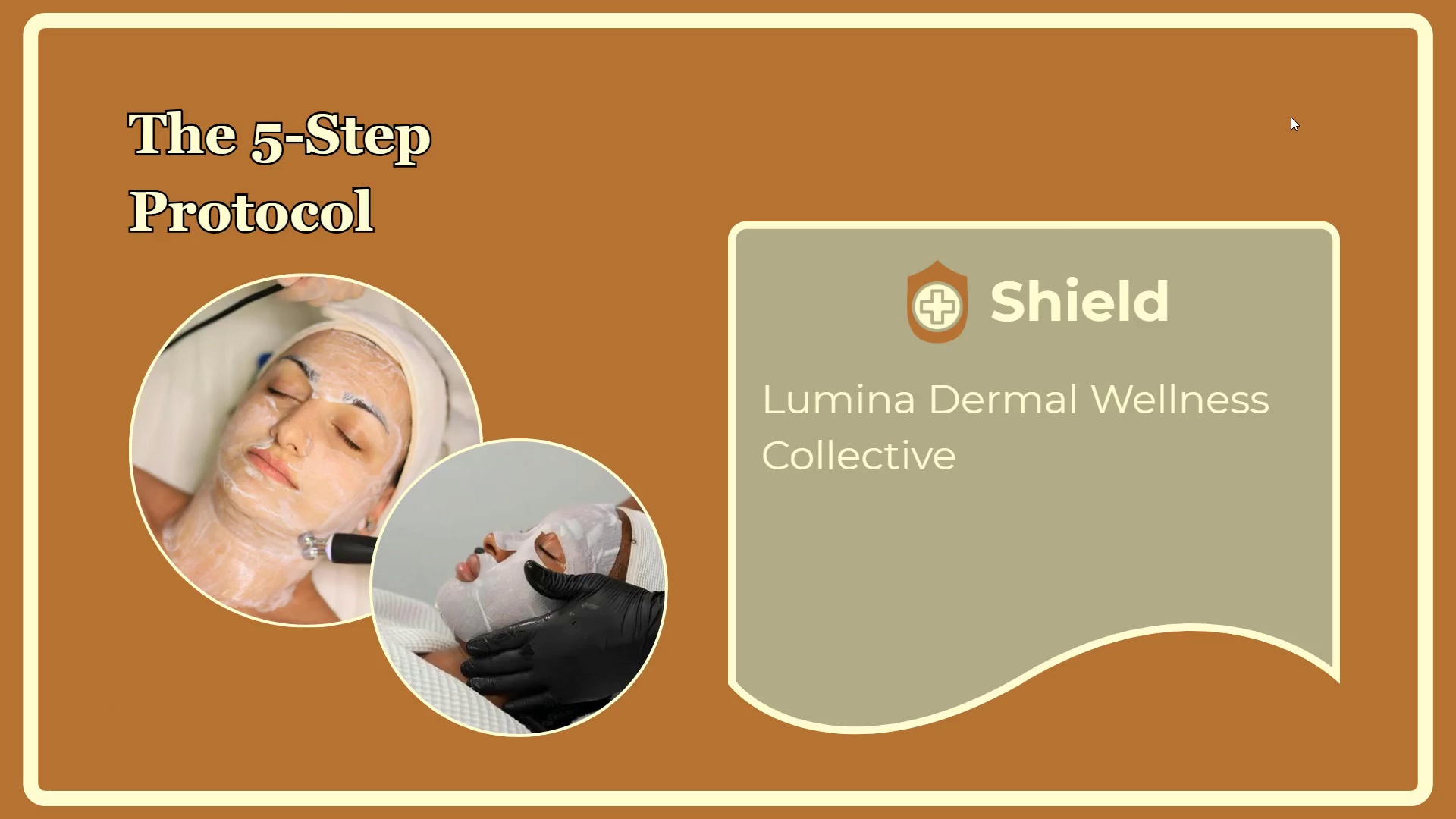 
key(Escape)
 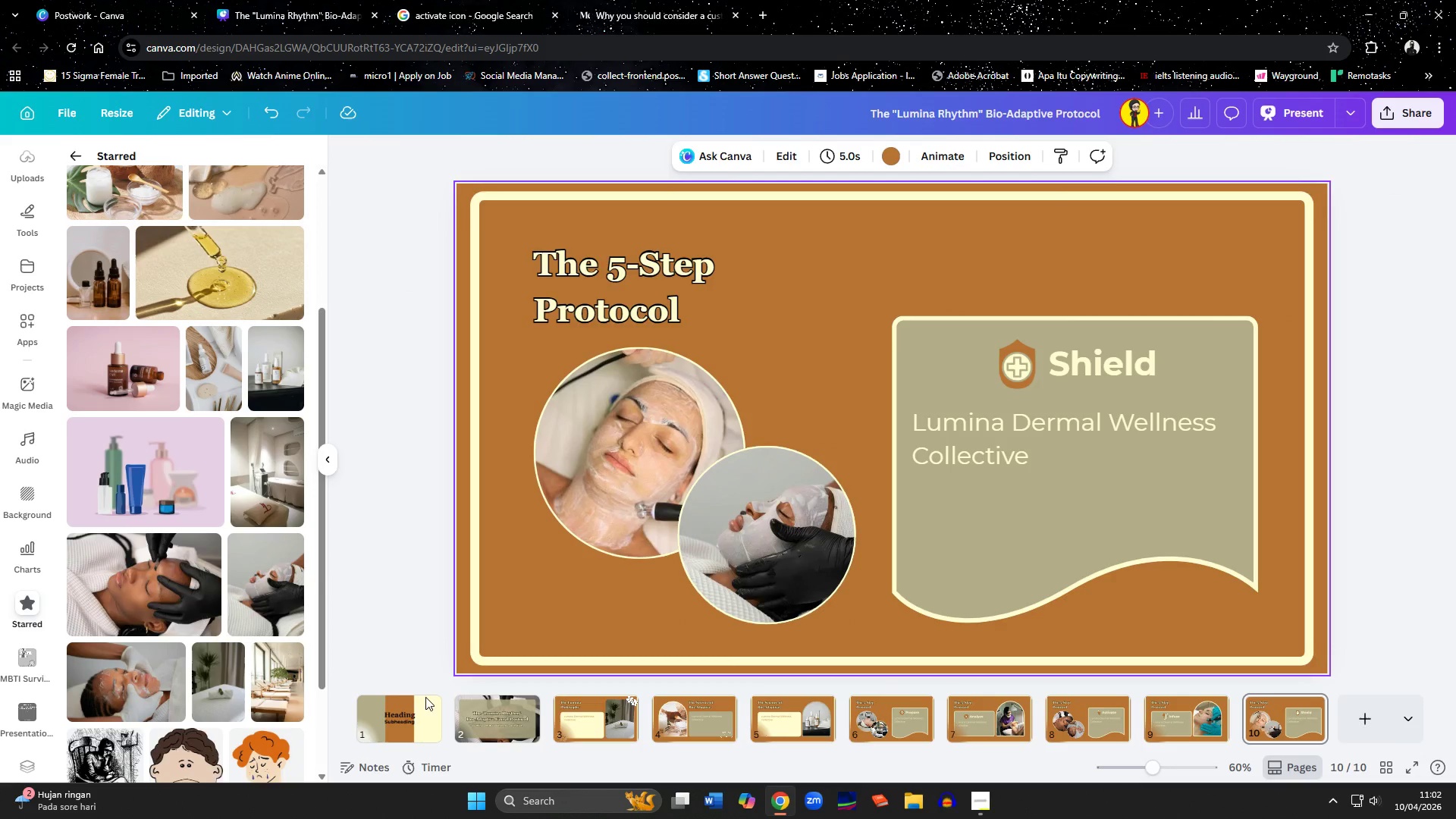 
left_click([401, 717])
 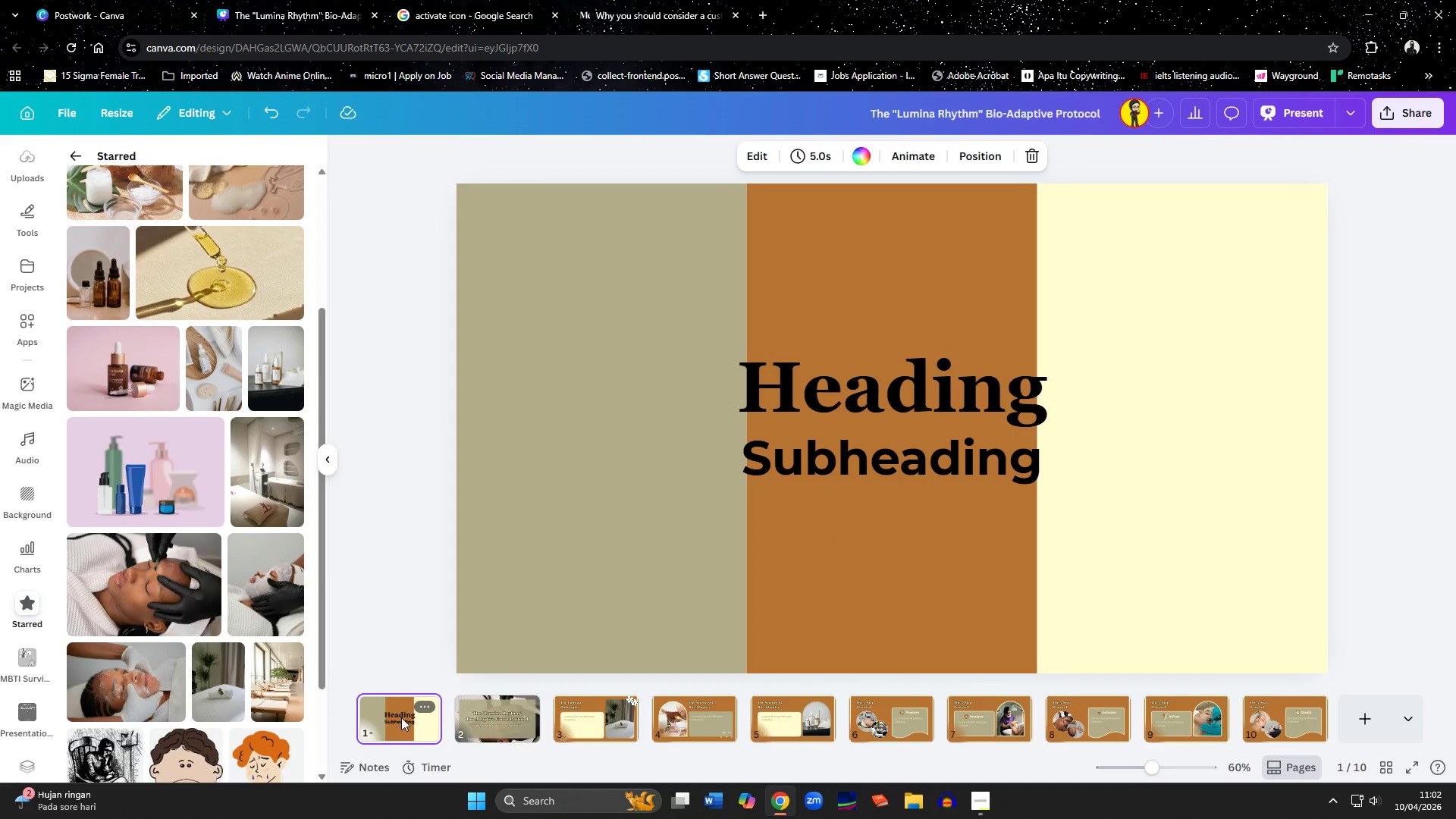 
key(Delete)
 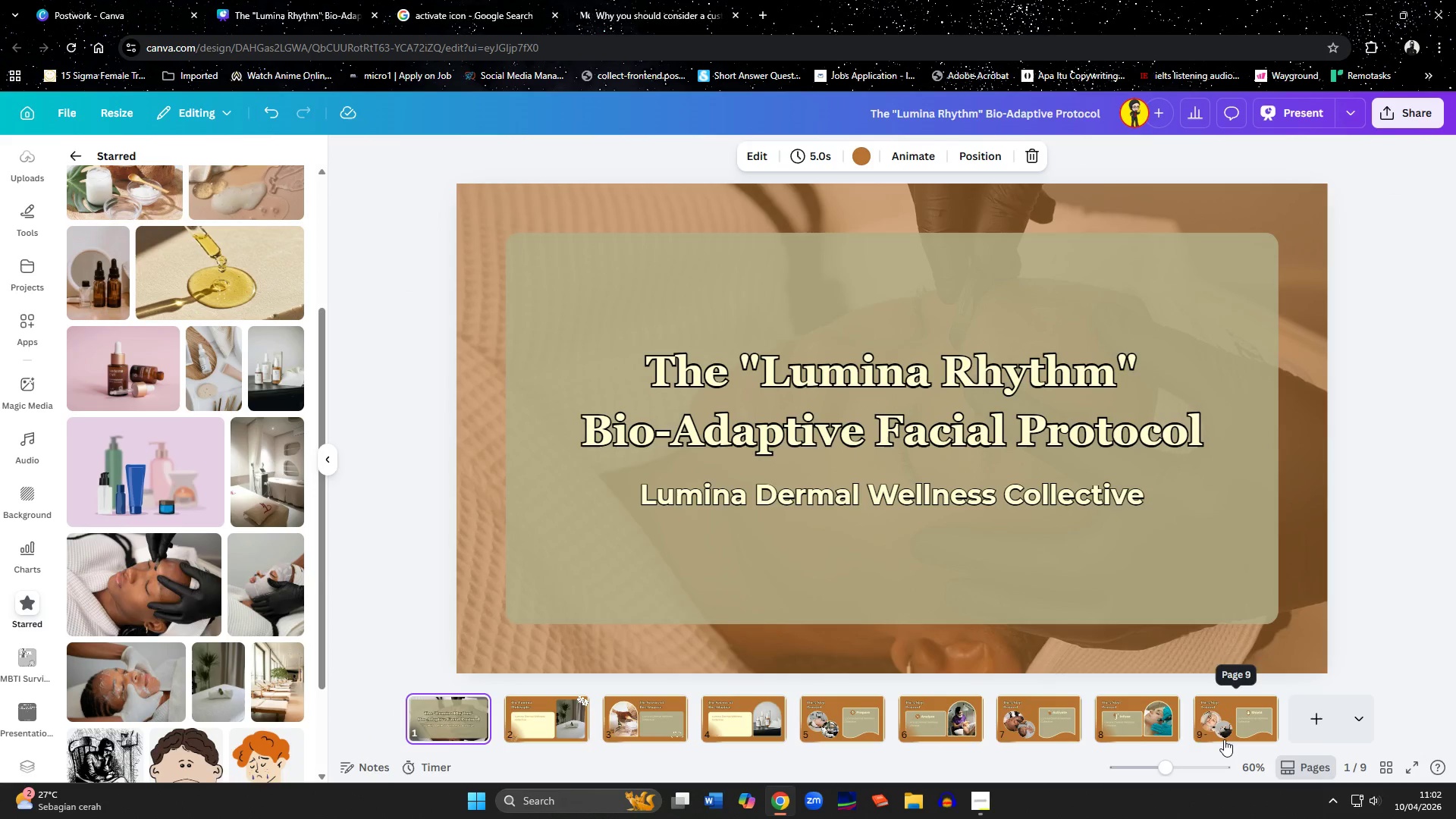 
left_click([974, 792])
 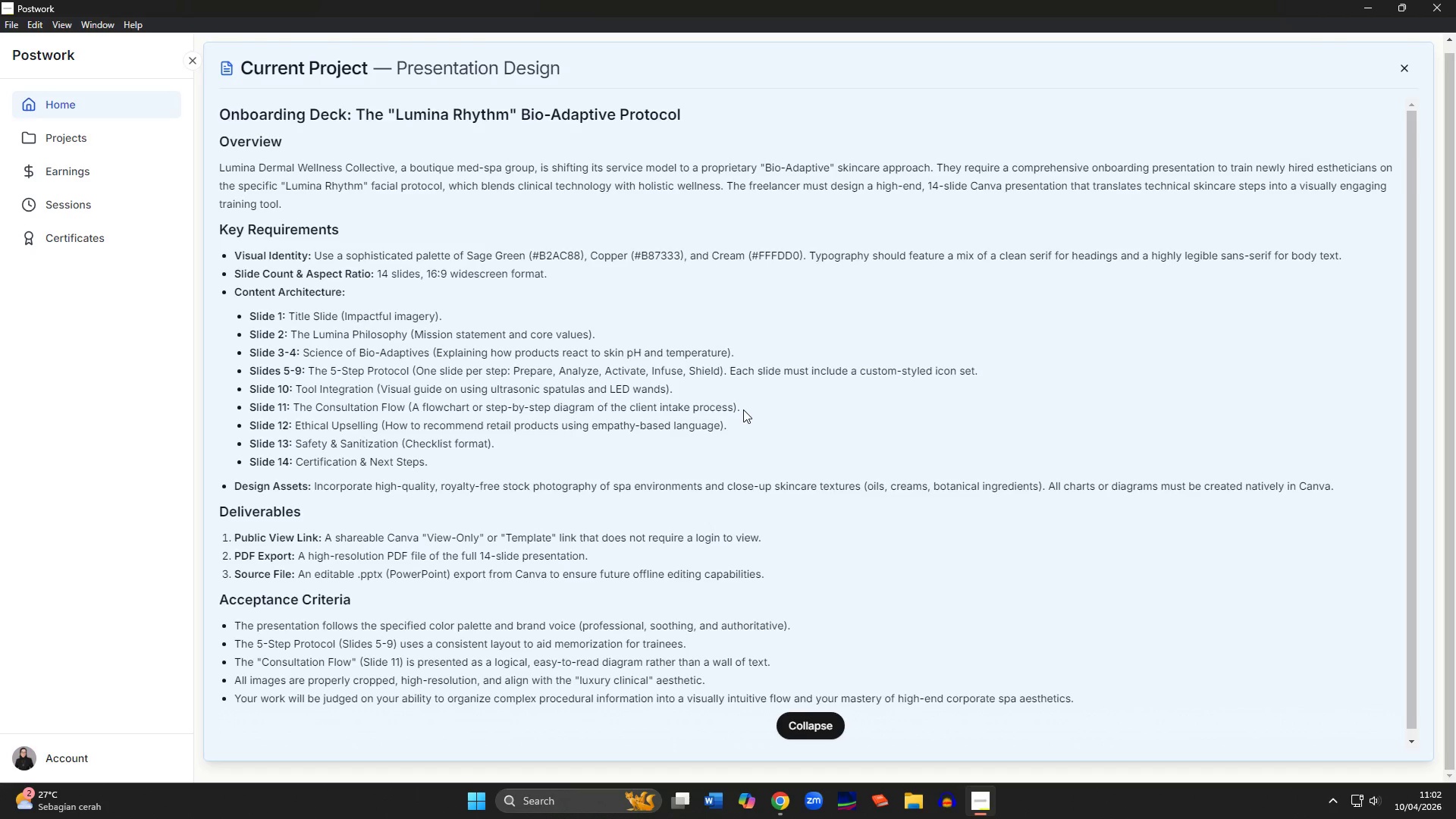 
wait(22.58)
 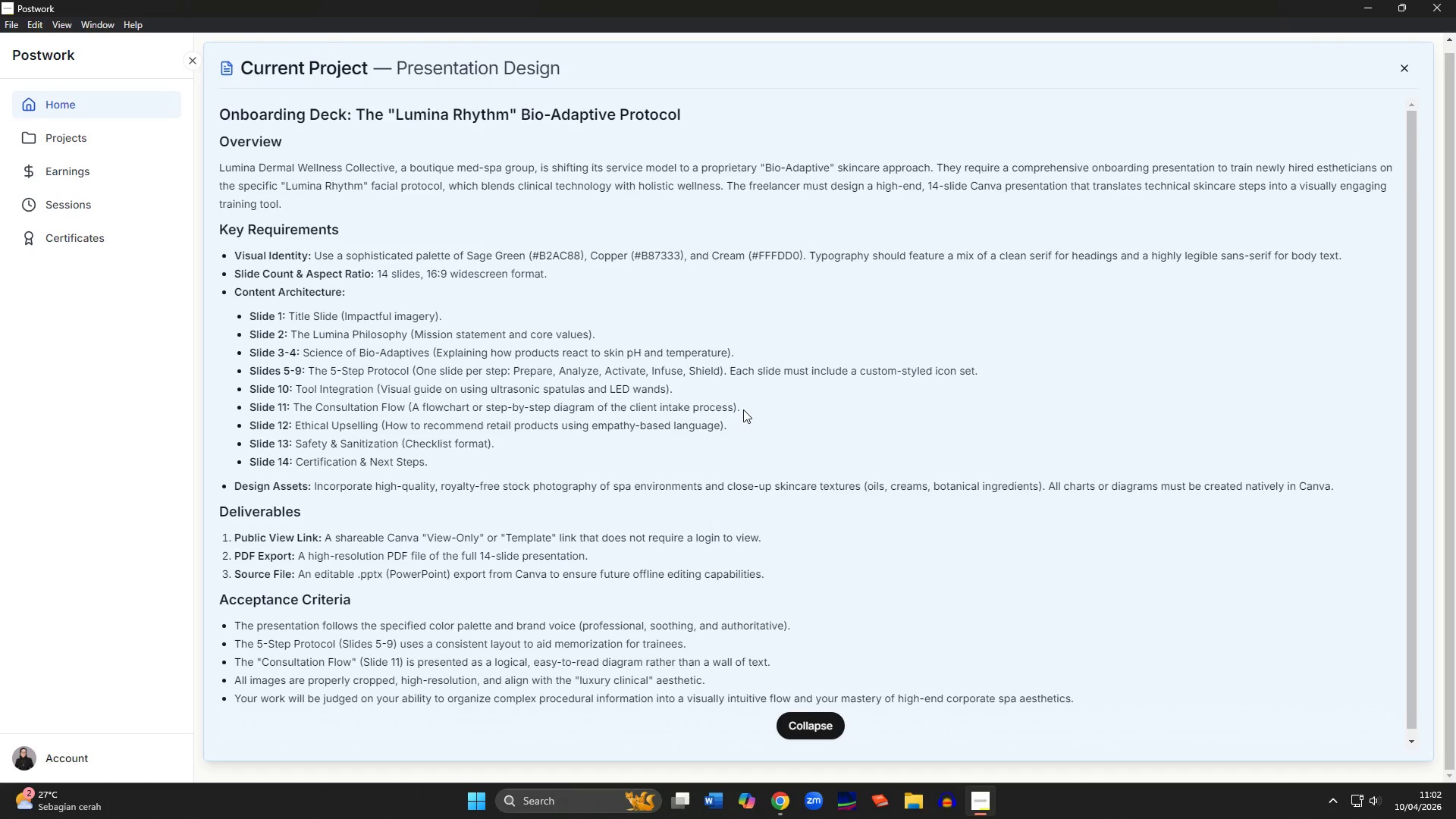 
left_click([779, 805])
 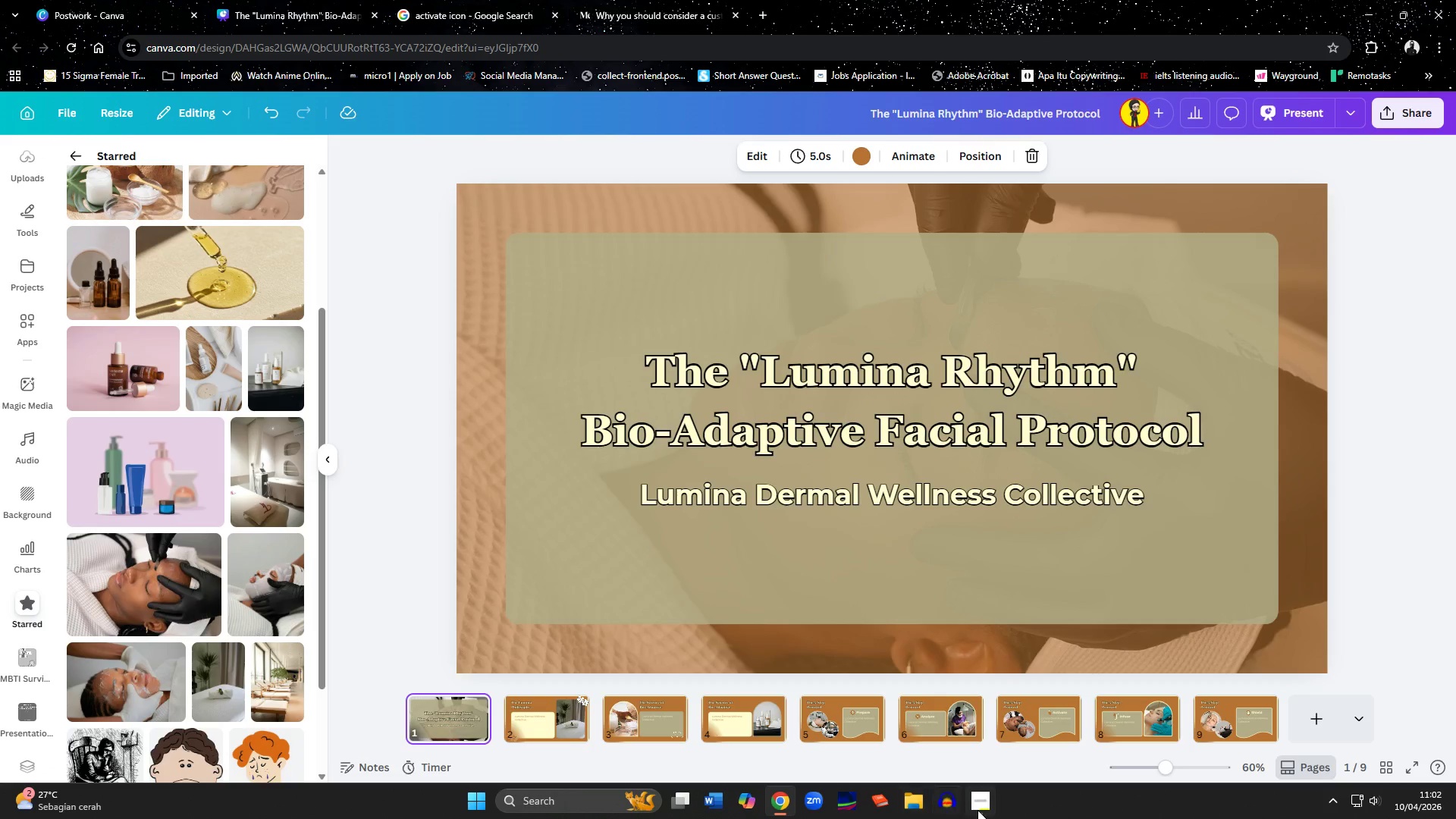 
left_click([984, 810])